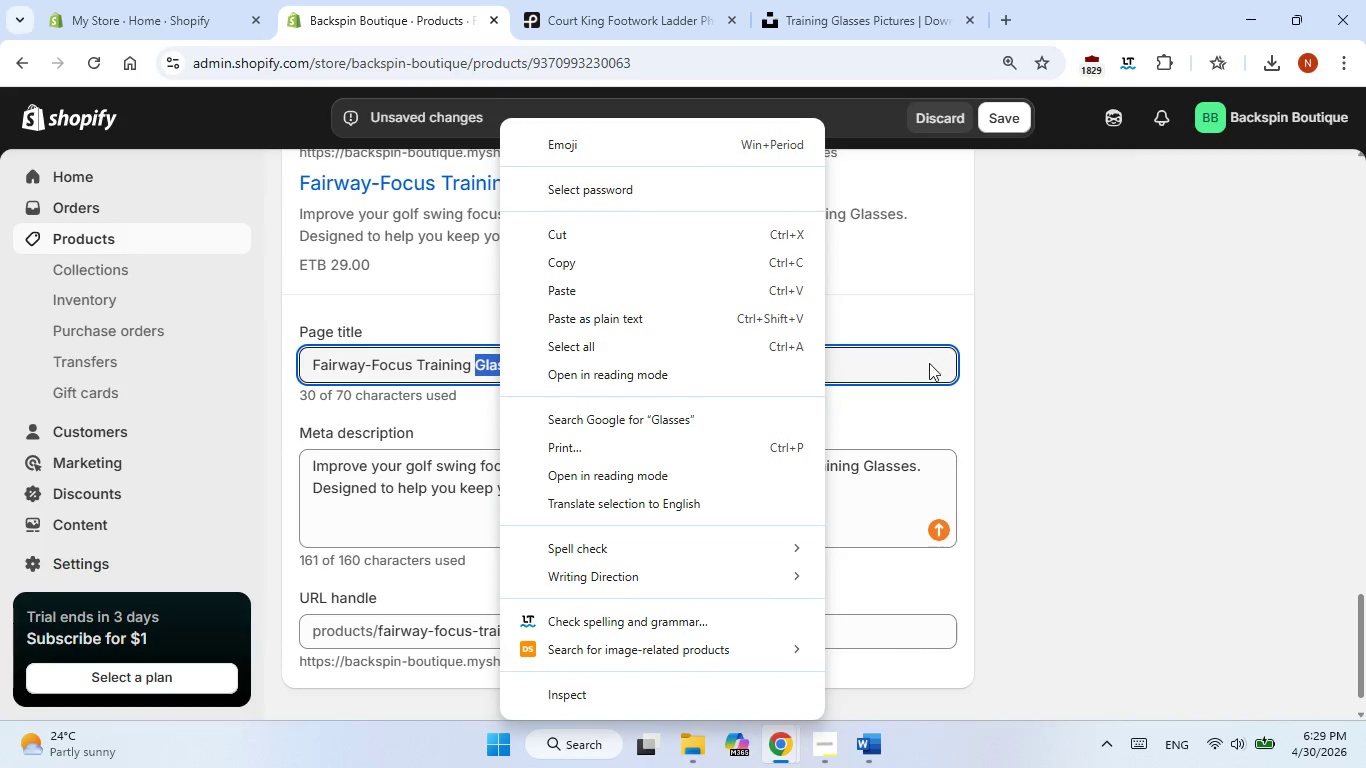 
left_click([921, 363])
 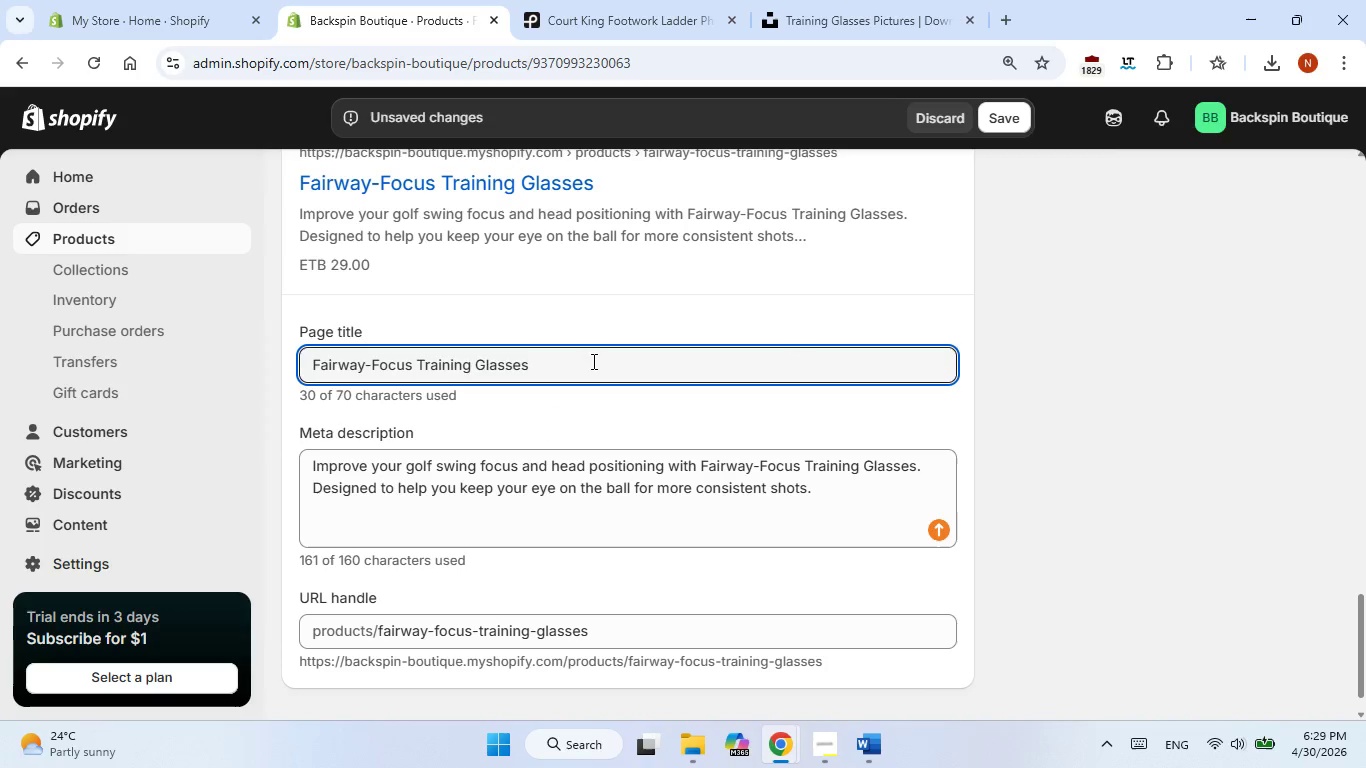 
double_click([592, 361])
 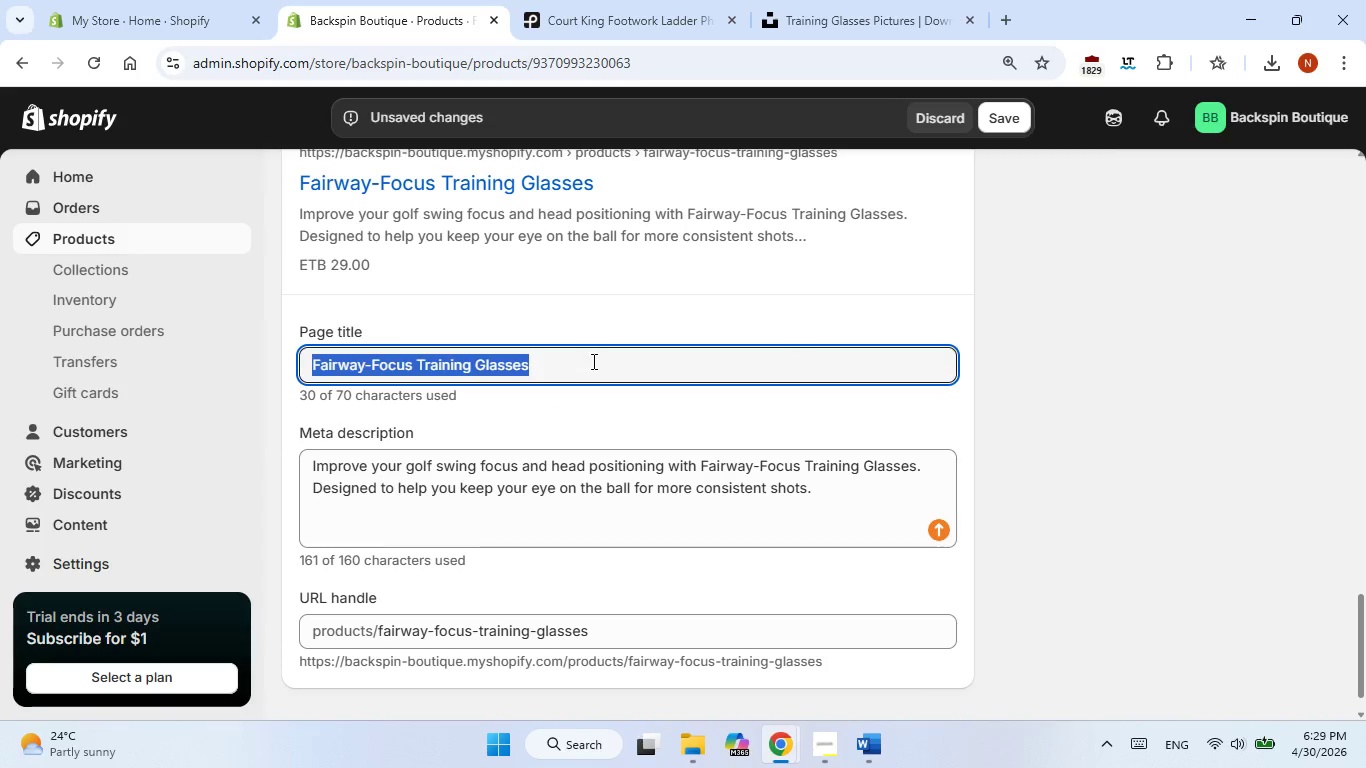 
triple_click([592, 361])
 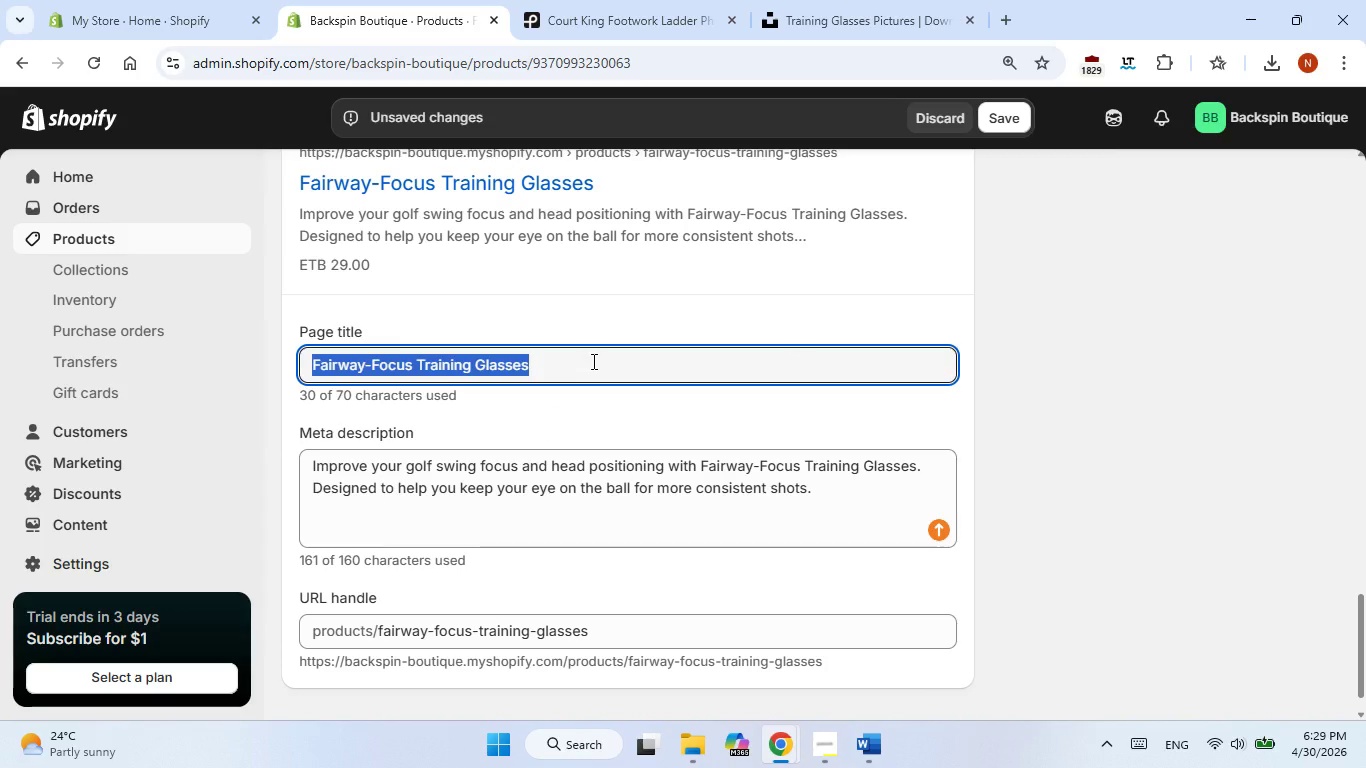 
triple_click([592, 361])
 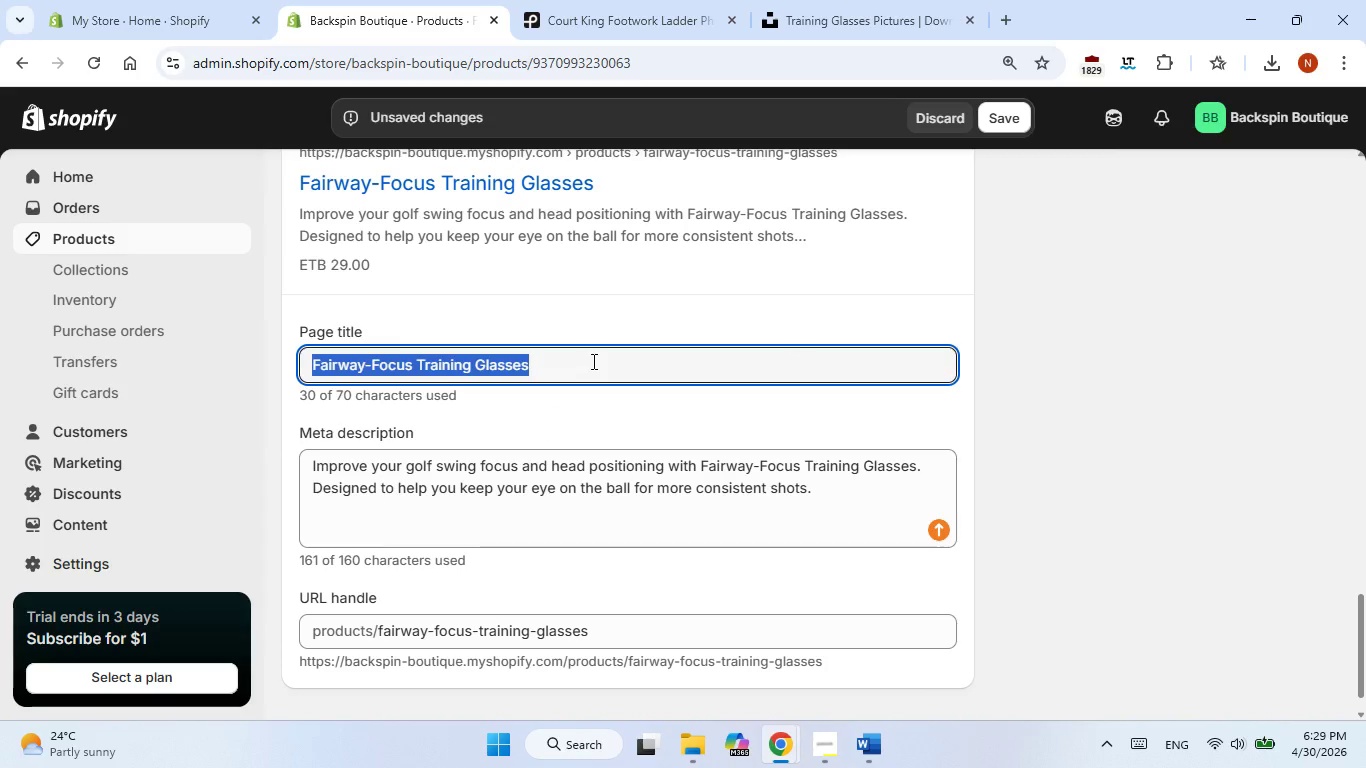 
right_click([592, 361])
 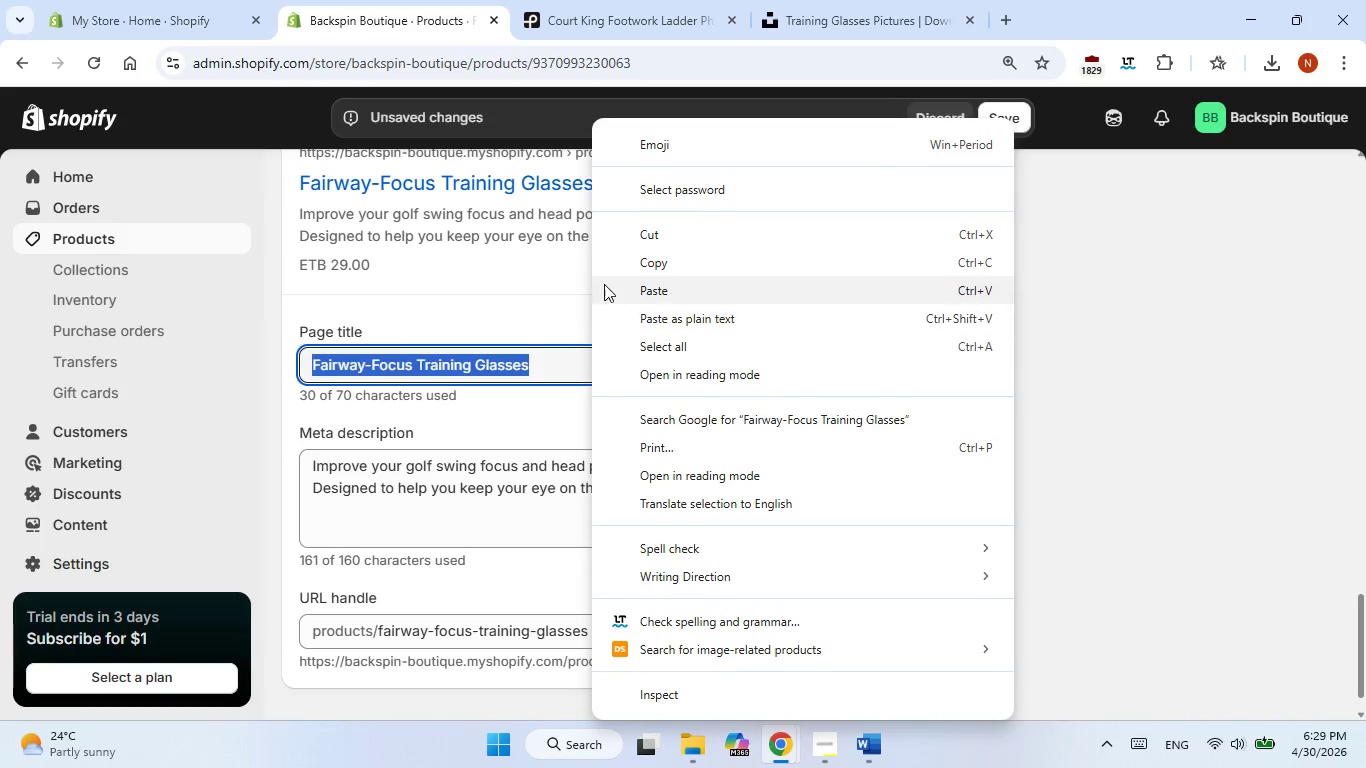 
left_click([607, 279])
 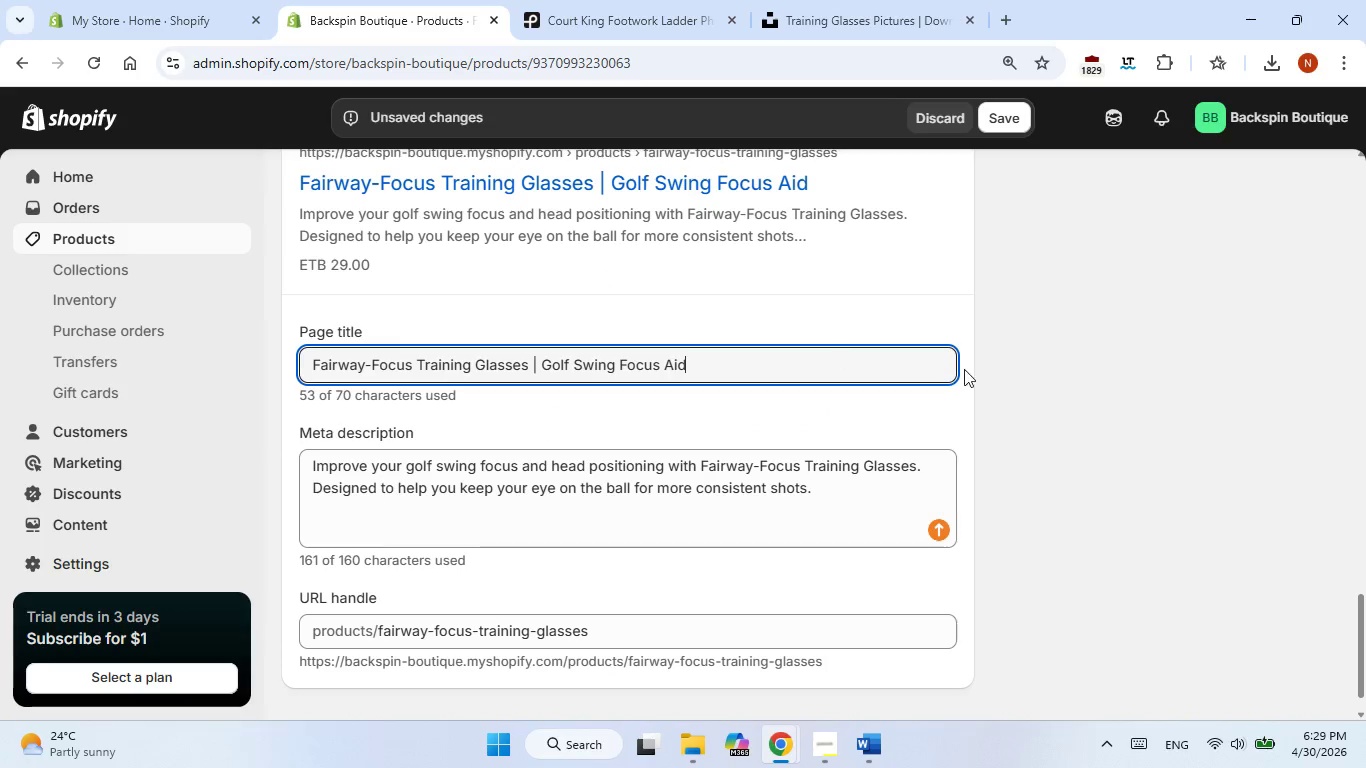 
left_click([1120, 384])
 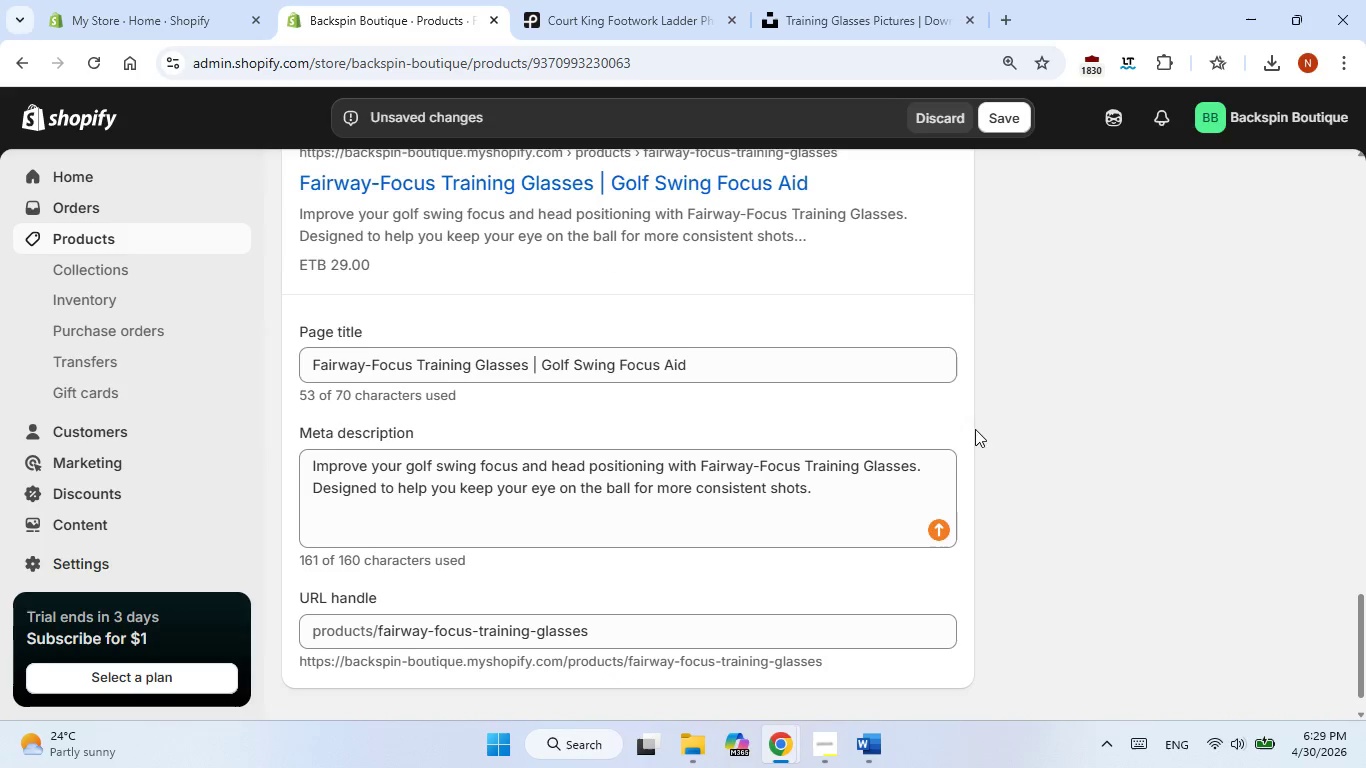 
scroll: coordinate [933, 433], scroll_direction: down, amount: 1.0
 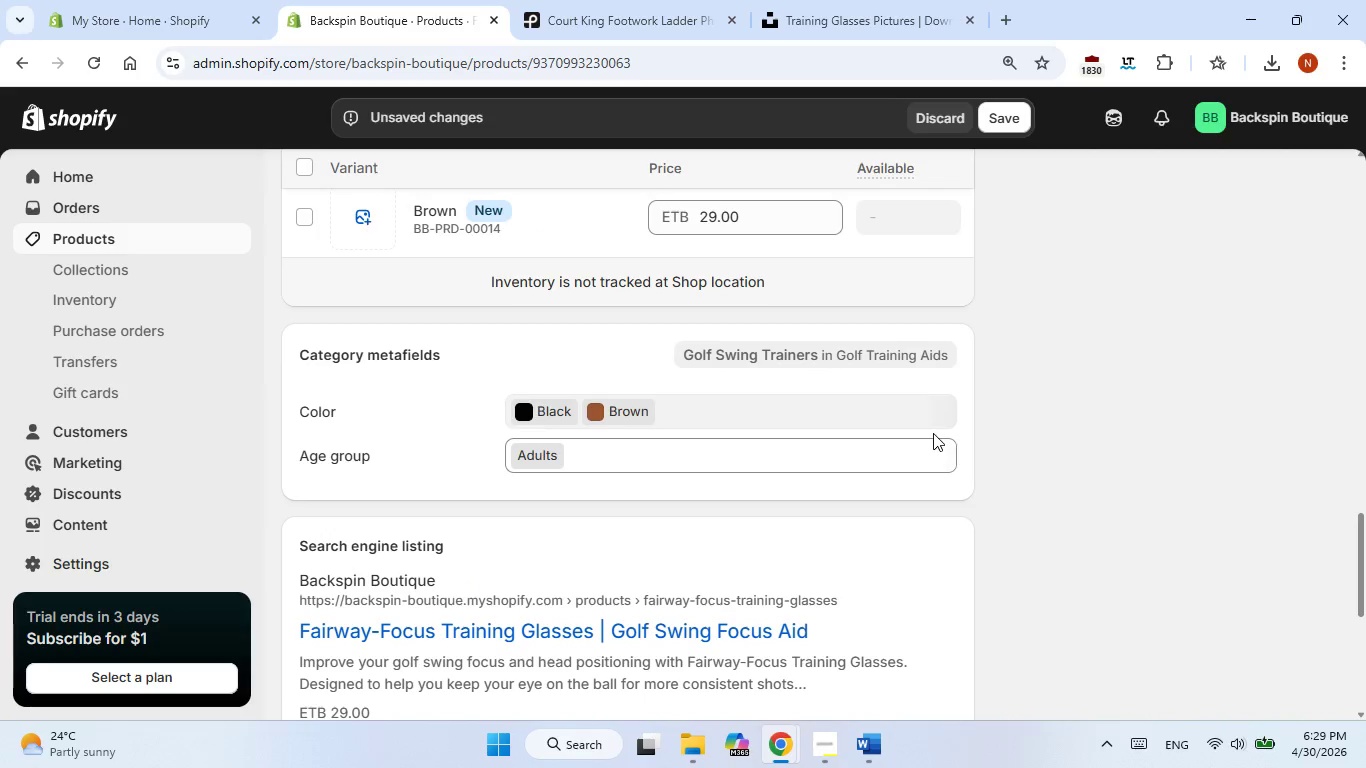 
scroll: coordinate [933, 433], scroll_direction: up, amount: 6.0
 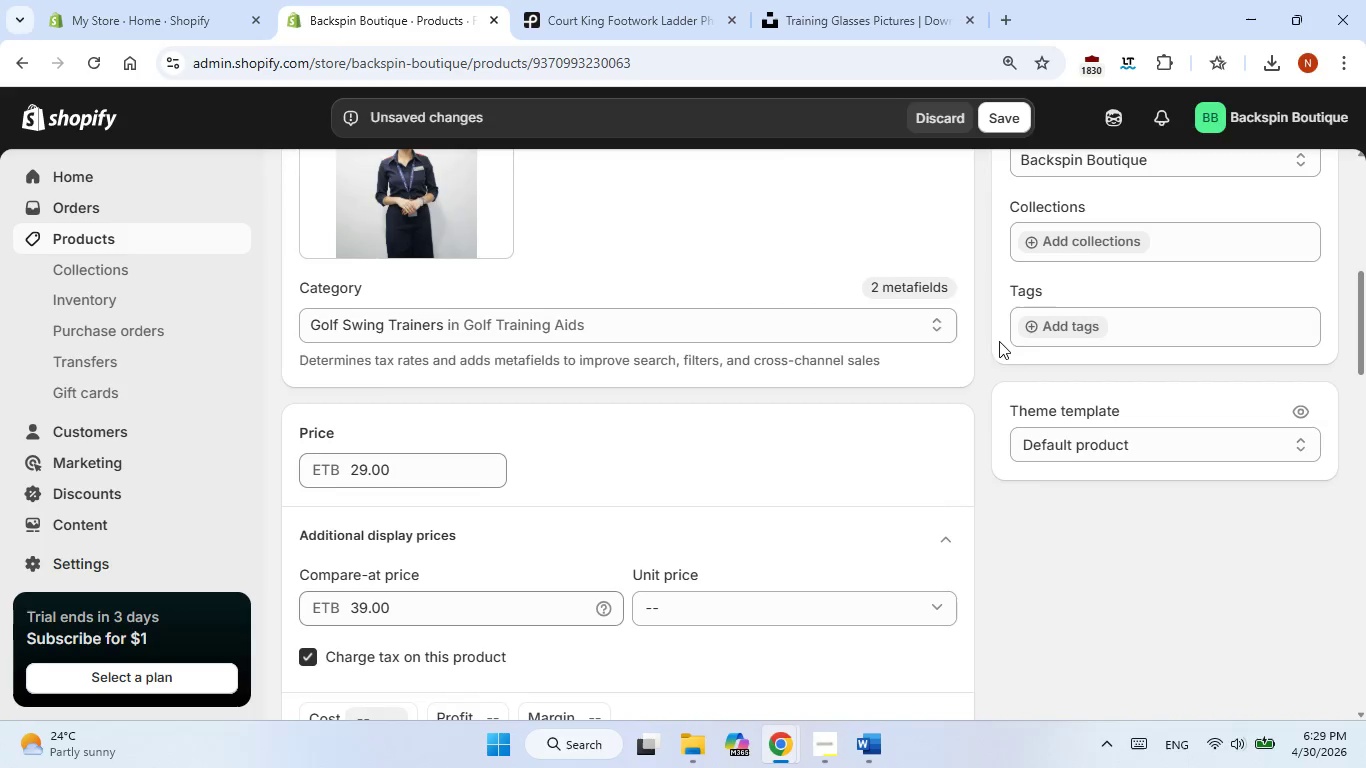 
left_click([1029, 322])
 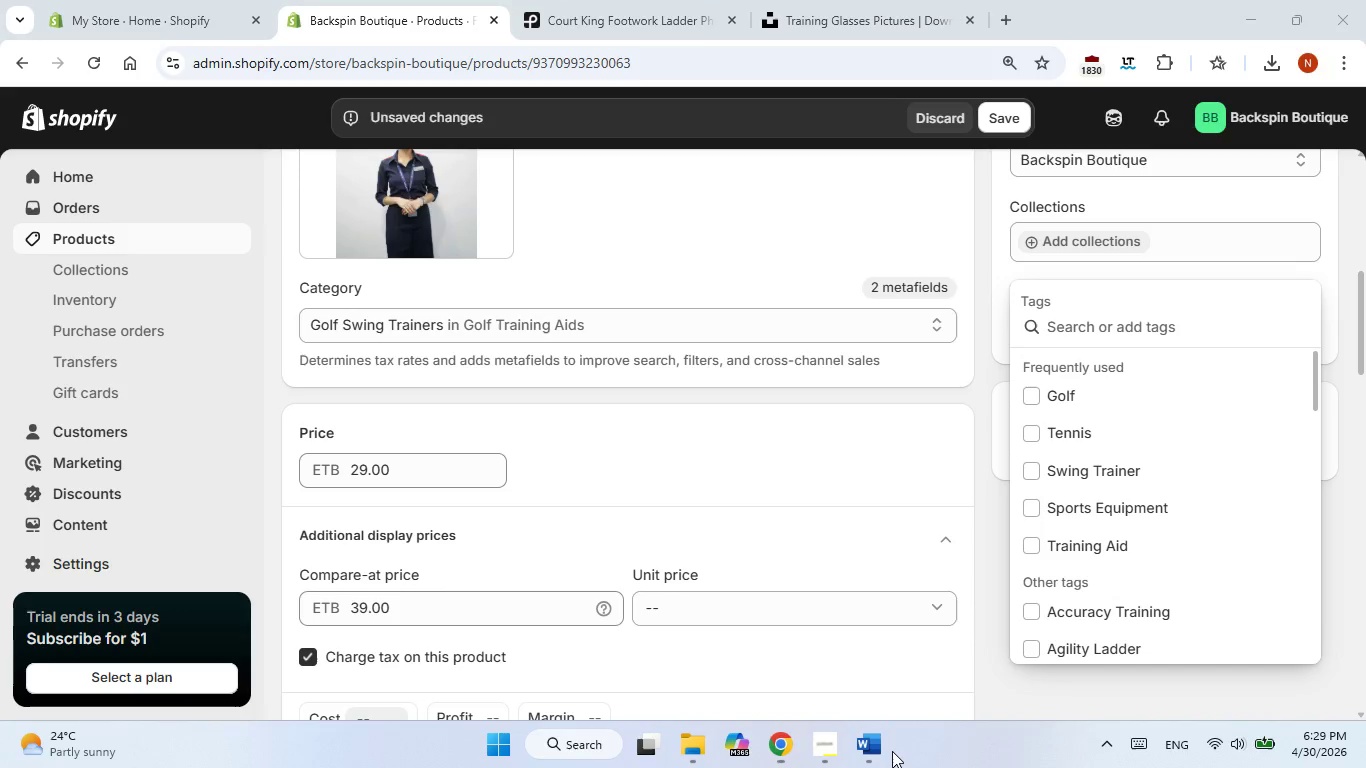 
double_click([888, 739])
 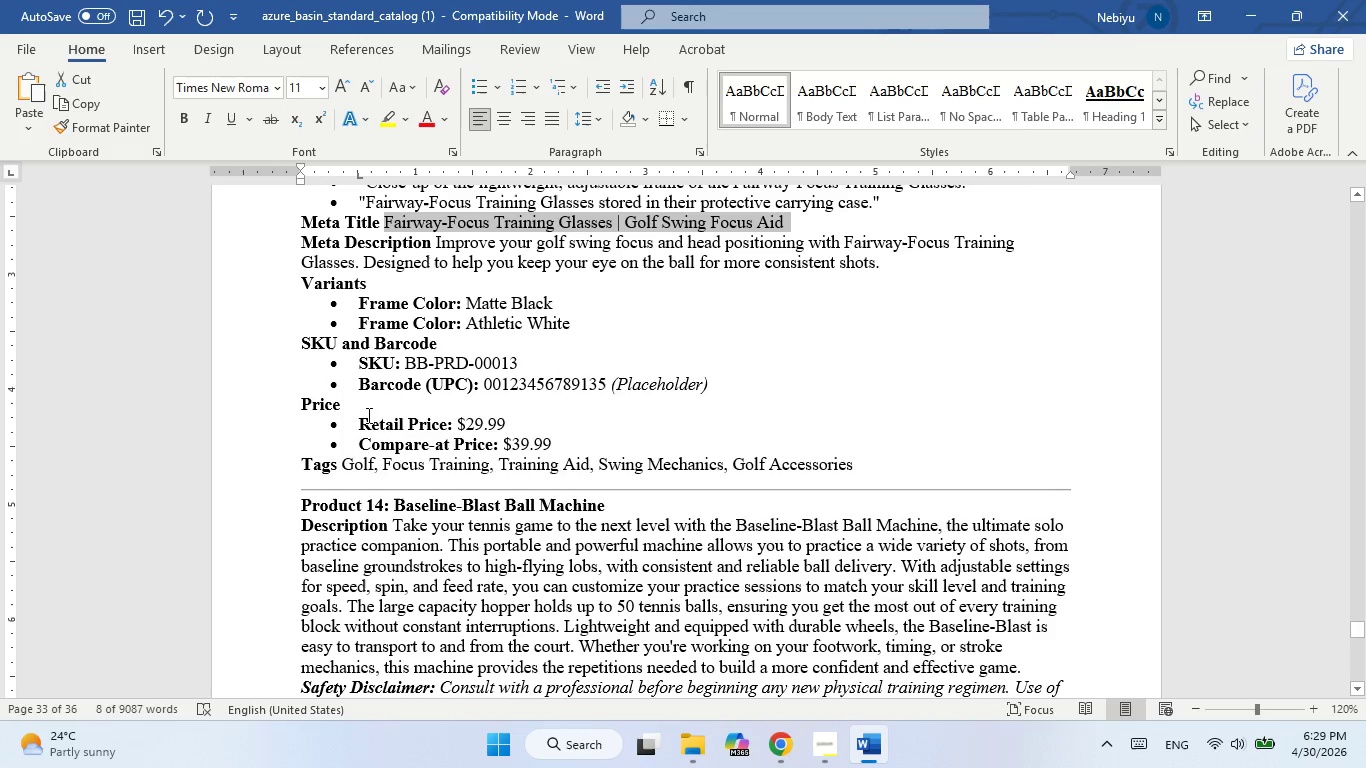 
left_click_drag(start_coordinate=[348, 463], to_coordinate=[853, 470])
 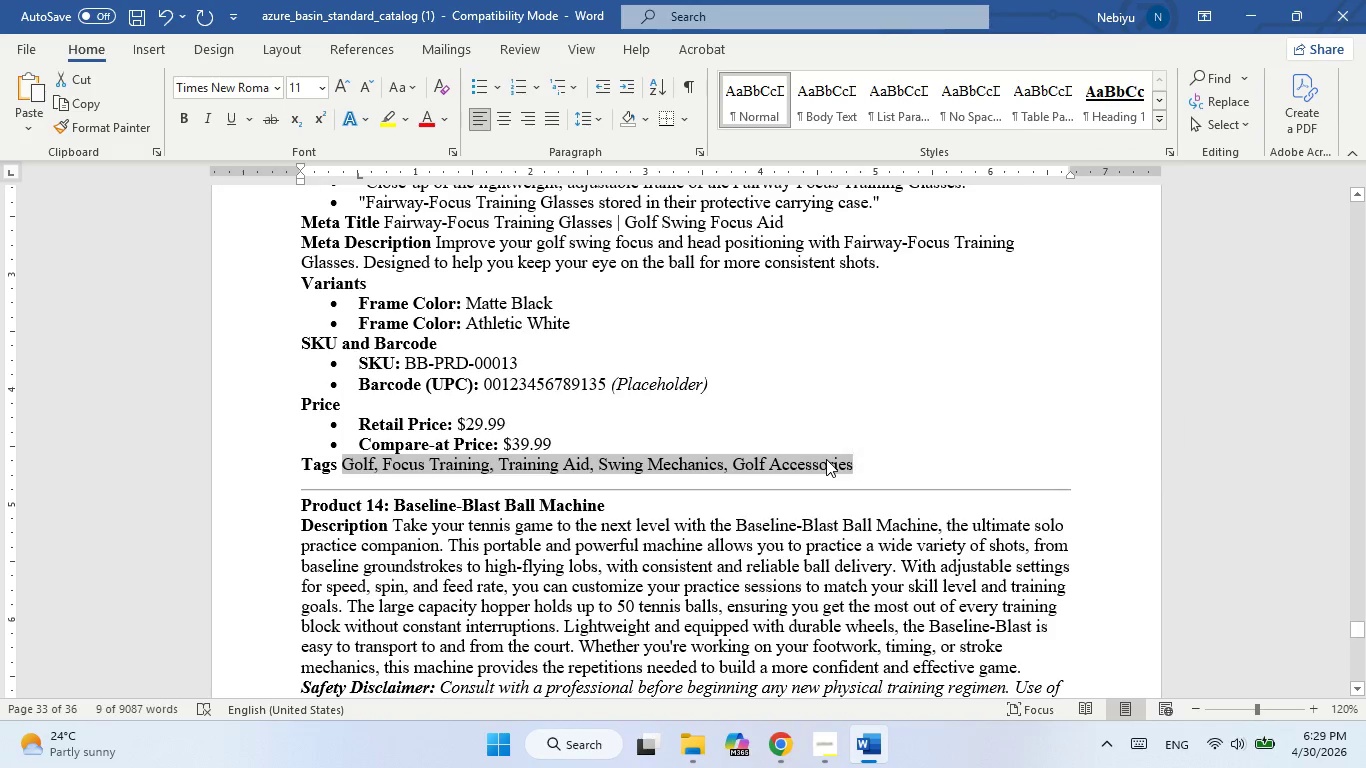 
right_click([826, 459])
 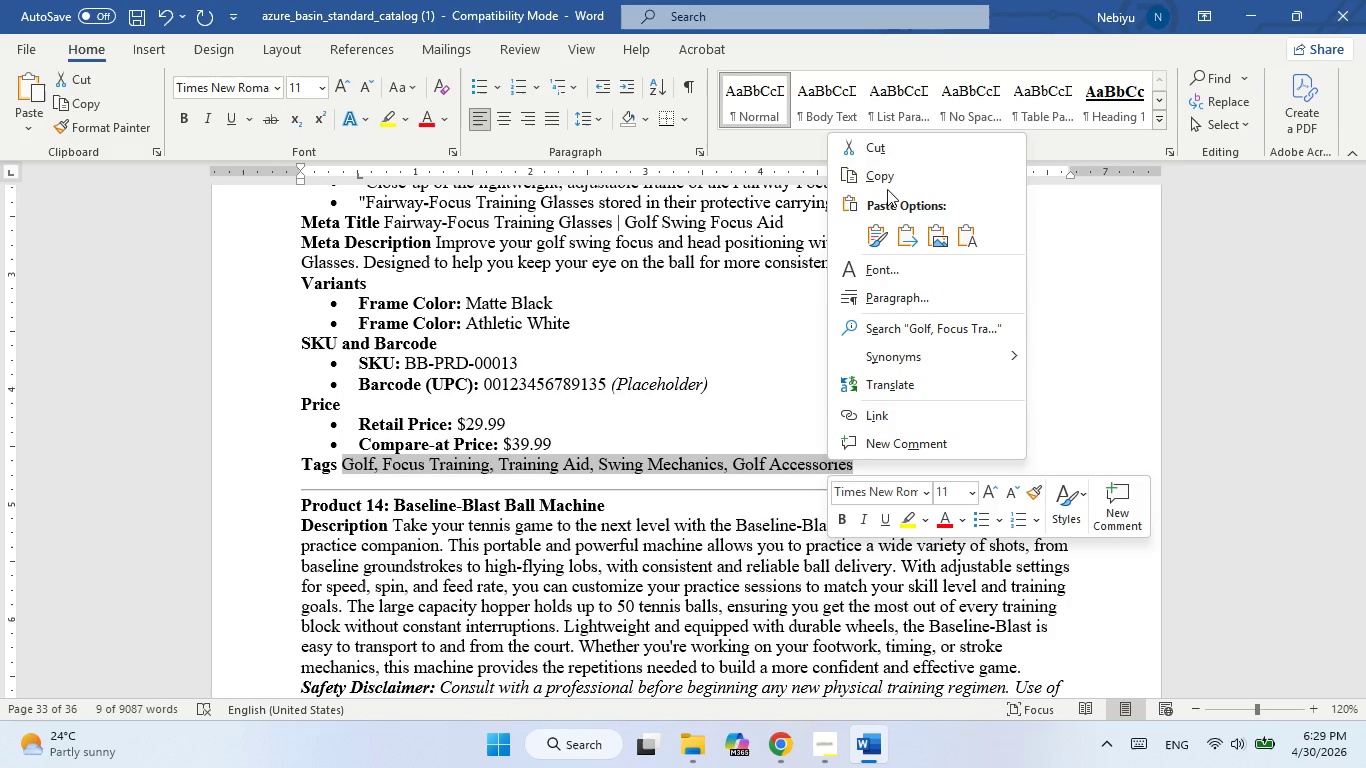 
left_click([887, 183])
 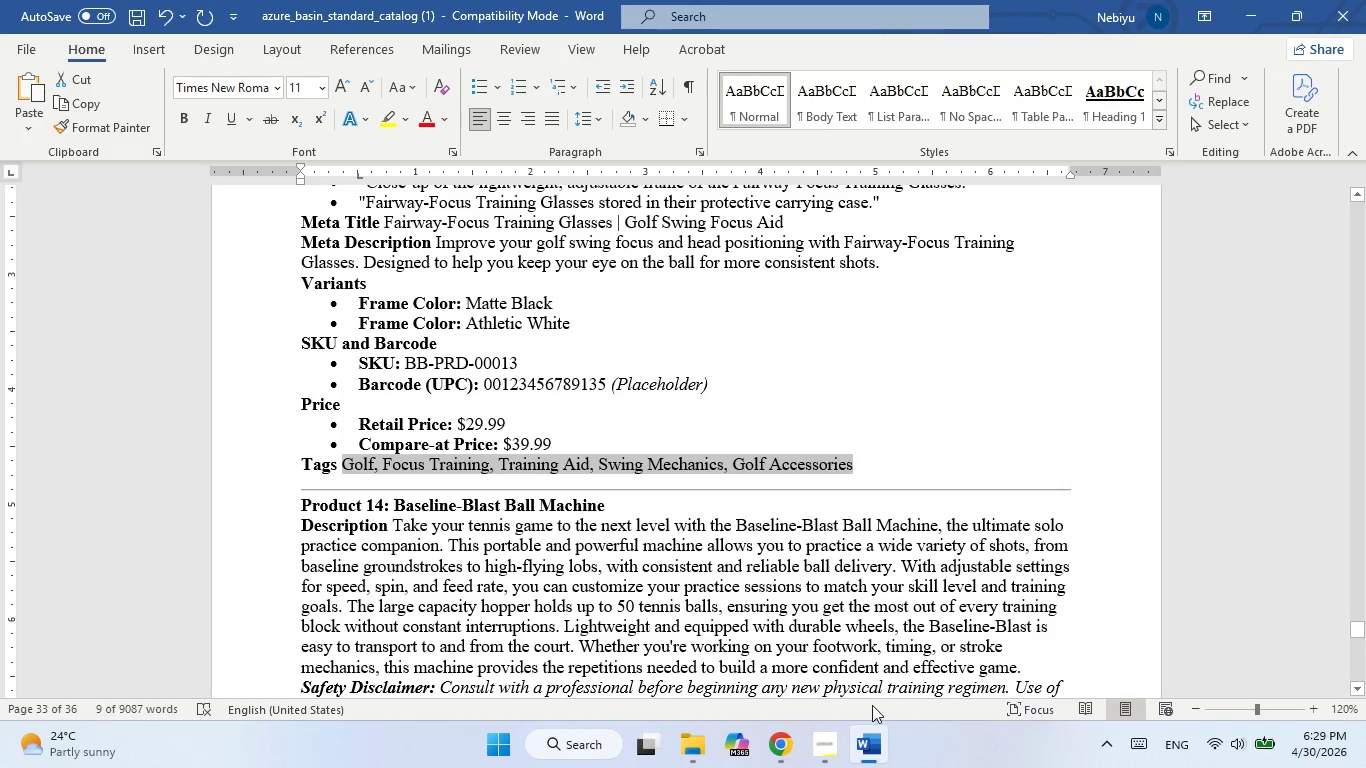 
left_click([859, 743])
 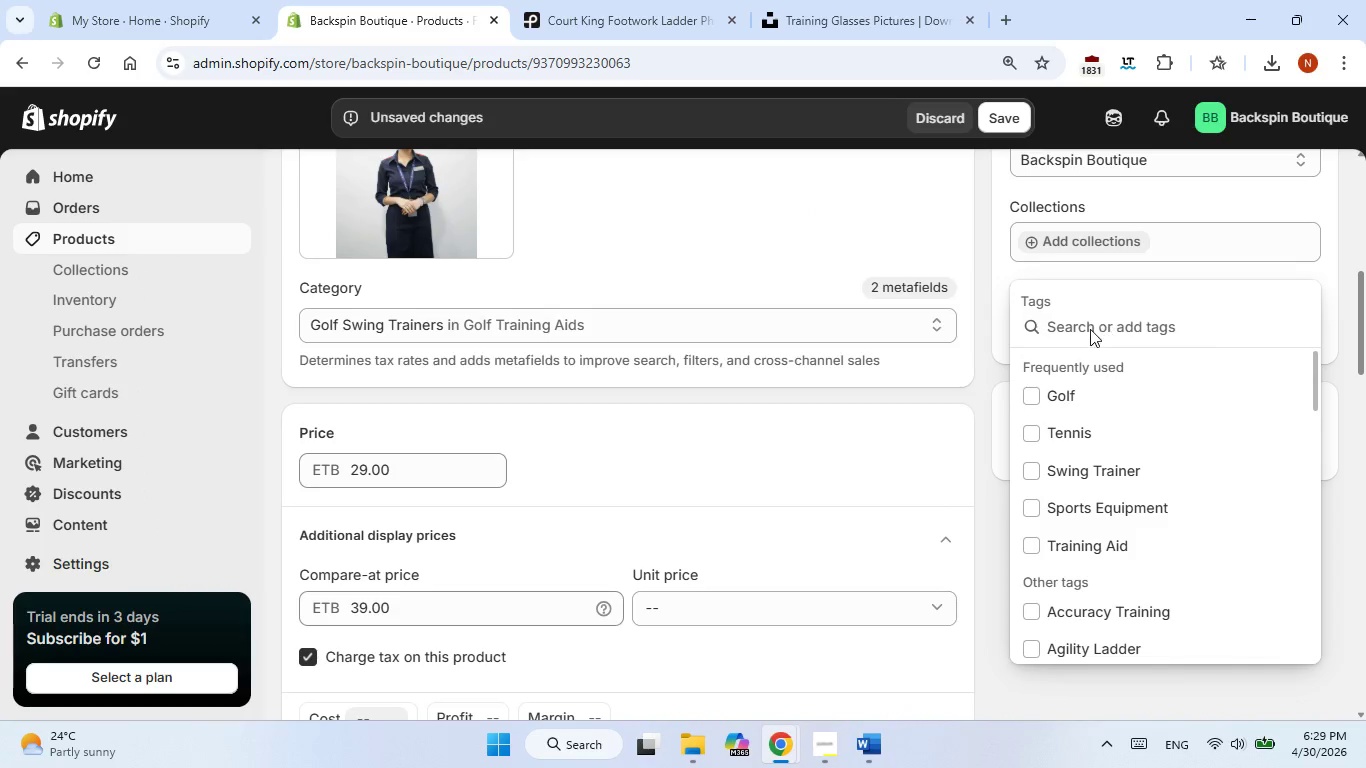 
right_click([1081, 328])
 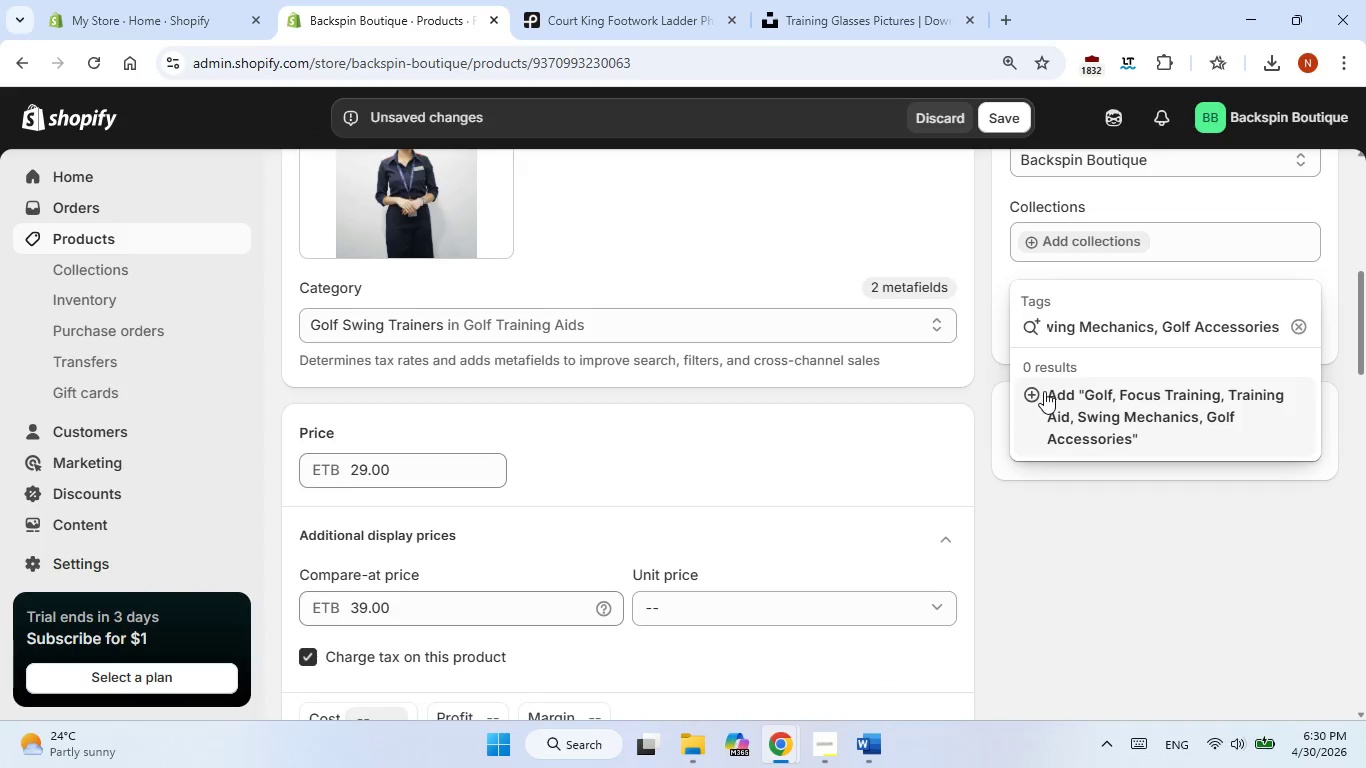 
left_click([1042, 391])
 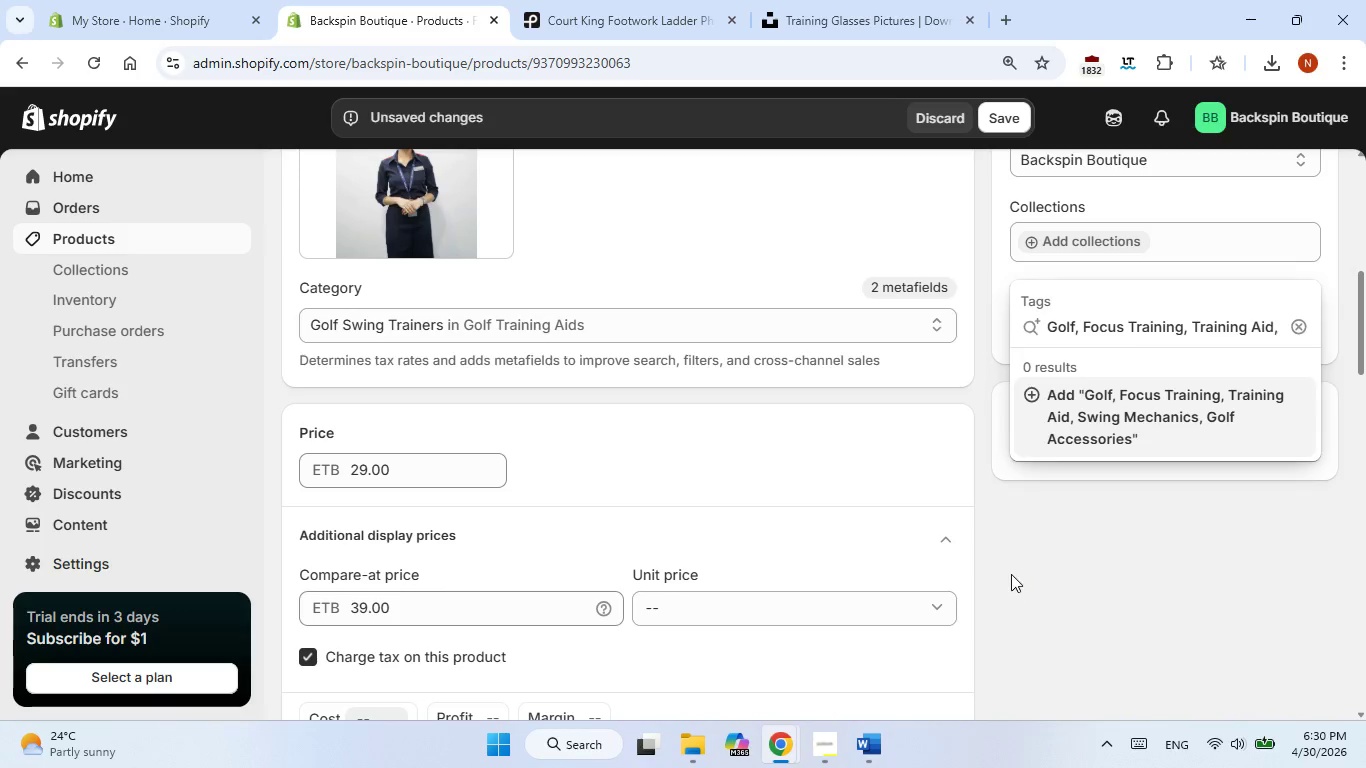 
left_click([1011, 574])
 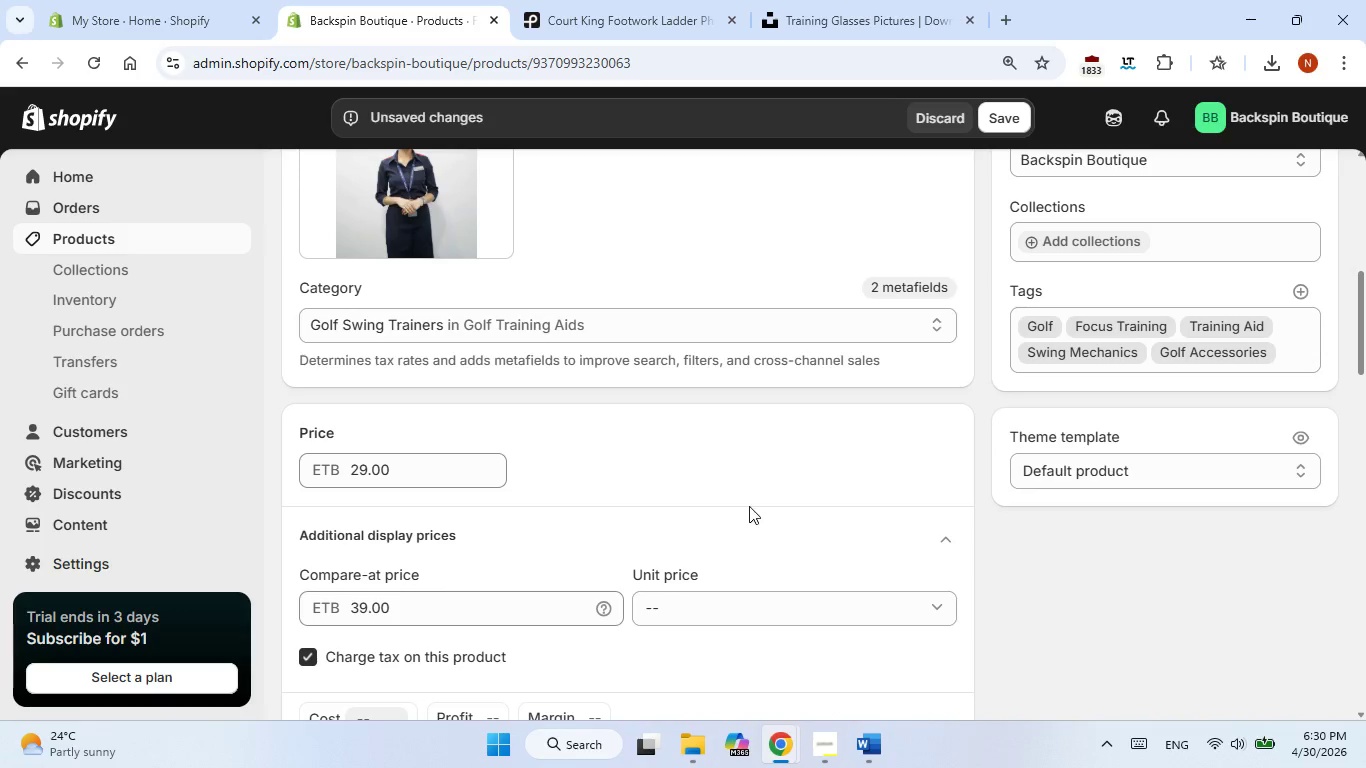 
scroll: coordinate [749, 506], scroll_direction: up, amount: 3.0
 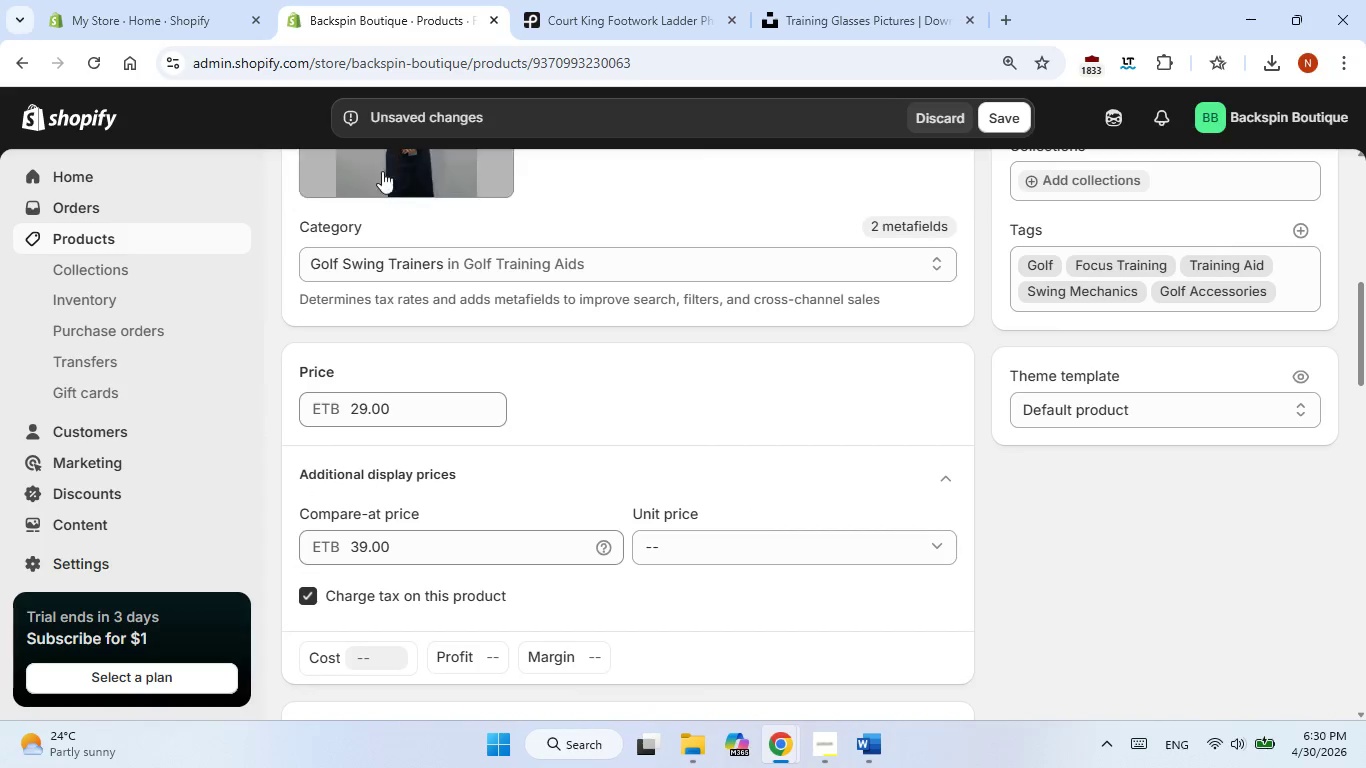 
left_click([406, 162])
 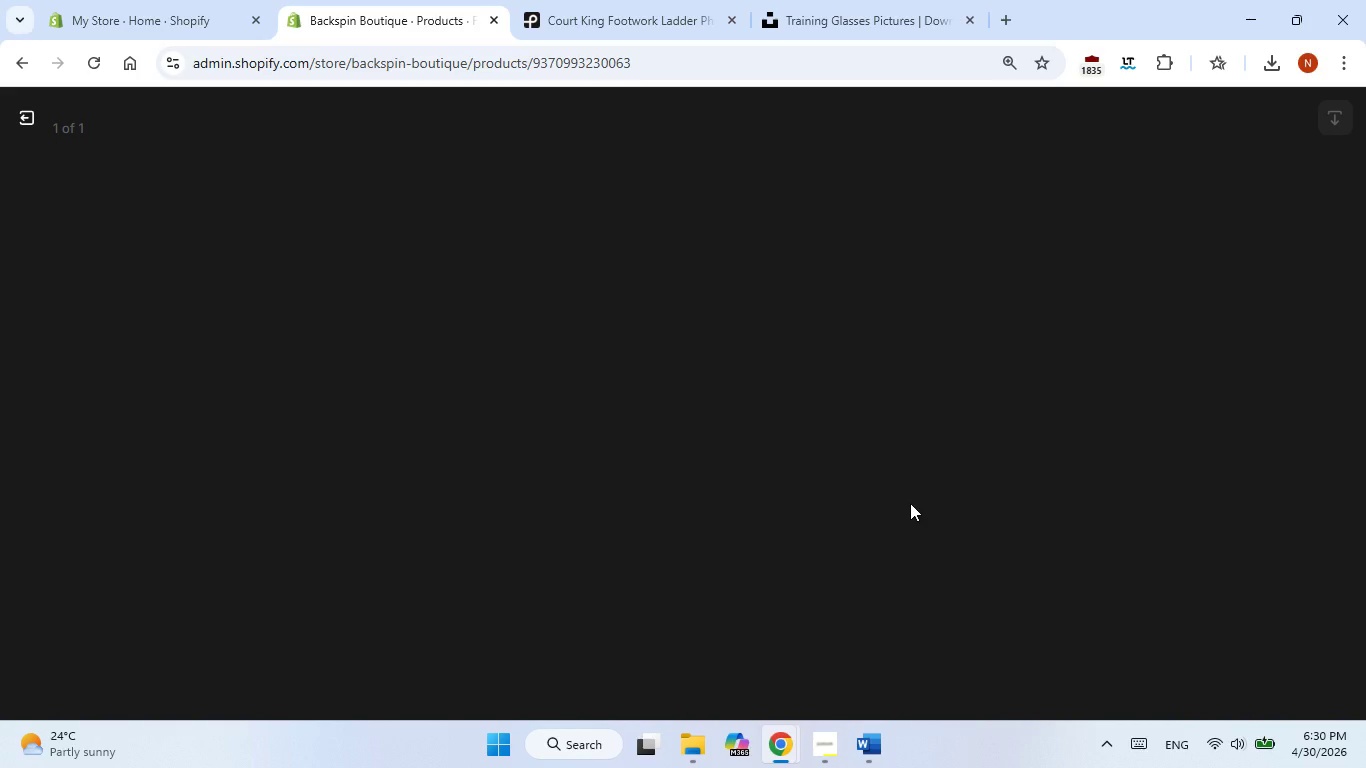 
wait(5.23)
 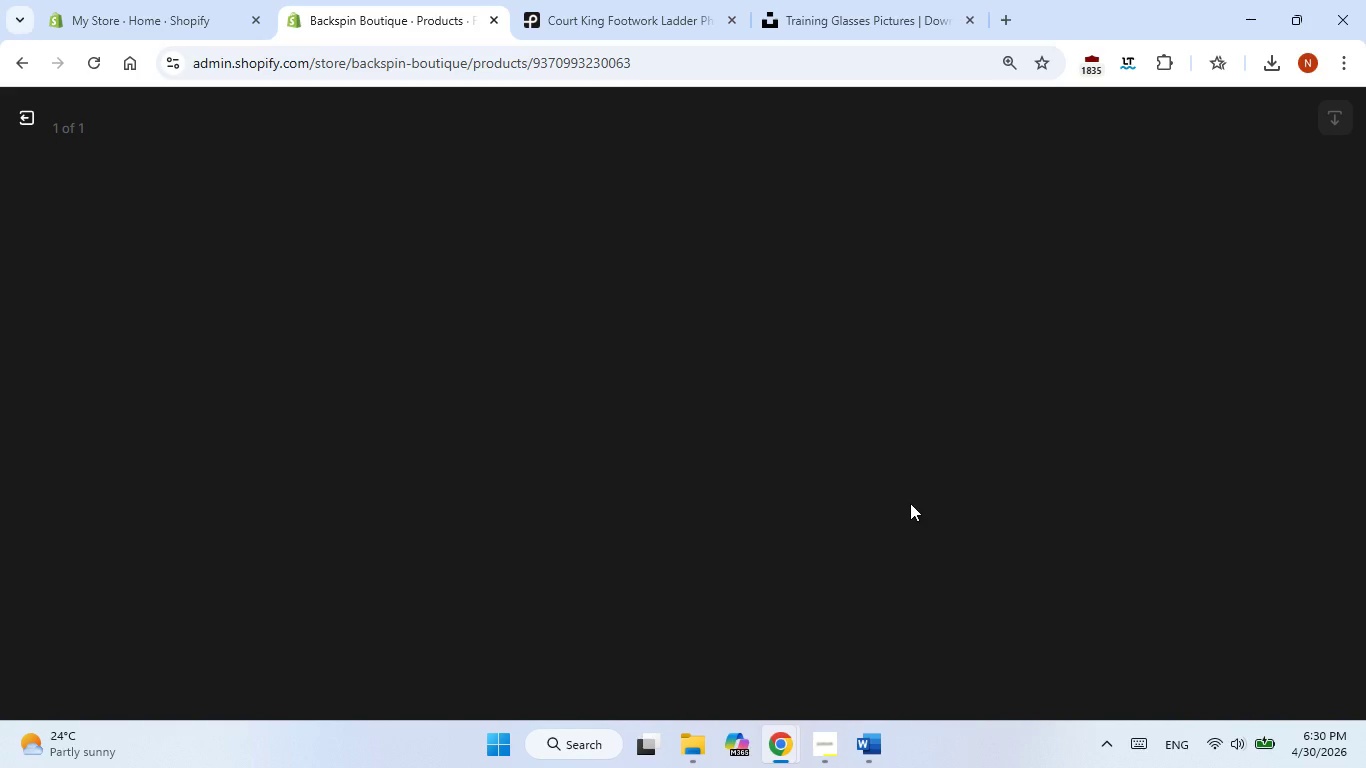 
left_click([1139, 356])
 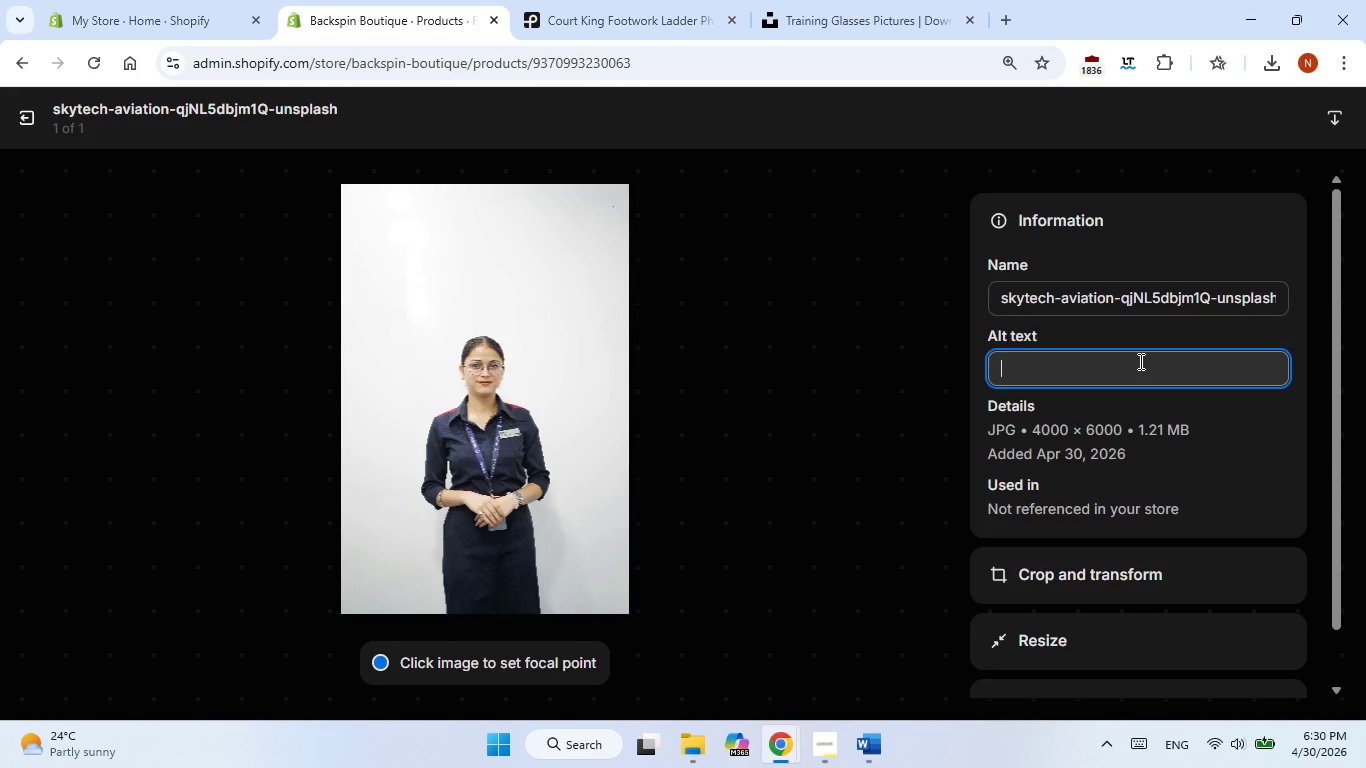 
type(girl with eye lases)
key(Backspace)
key(Backspace)
key(Backspace)
key(Backspace)
key(Backspace)
type(glases)
key(Backspace)
key(Backspace)
type(ses)
 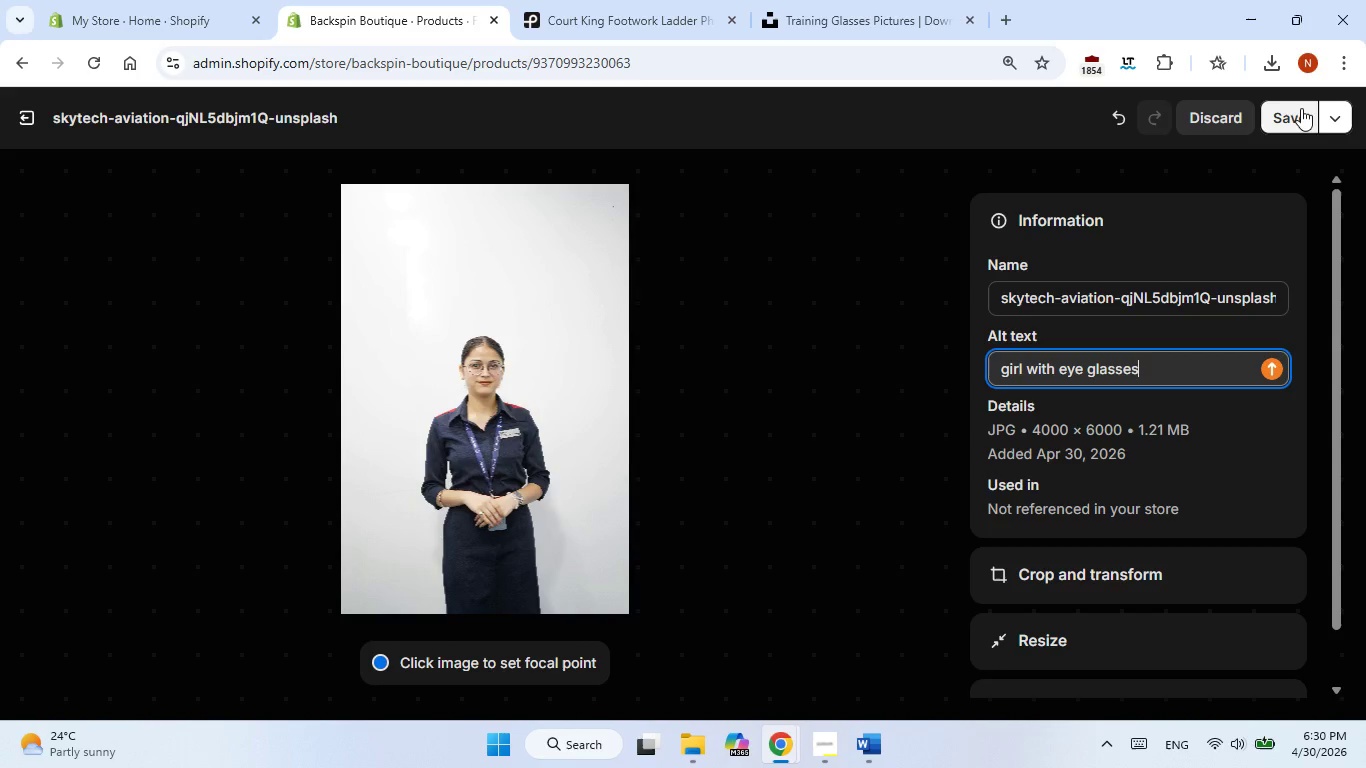 
left_click([1282, 110])
 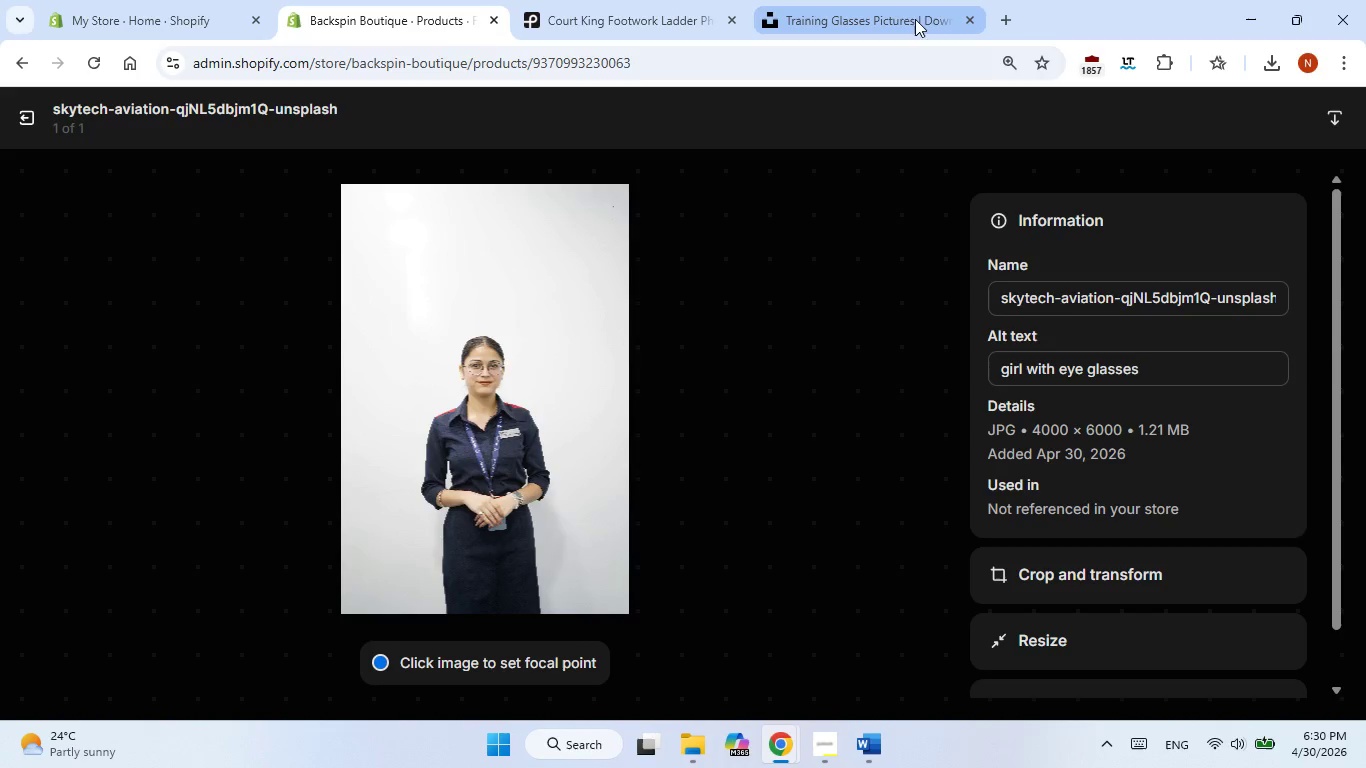 
wait(8.69)
 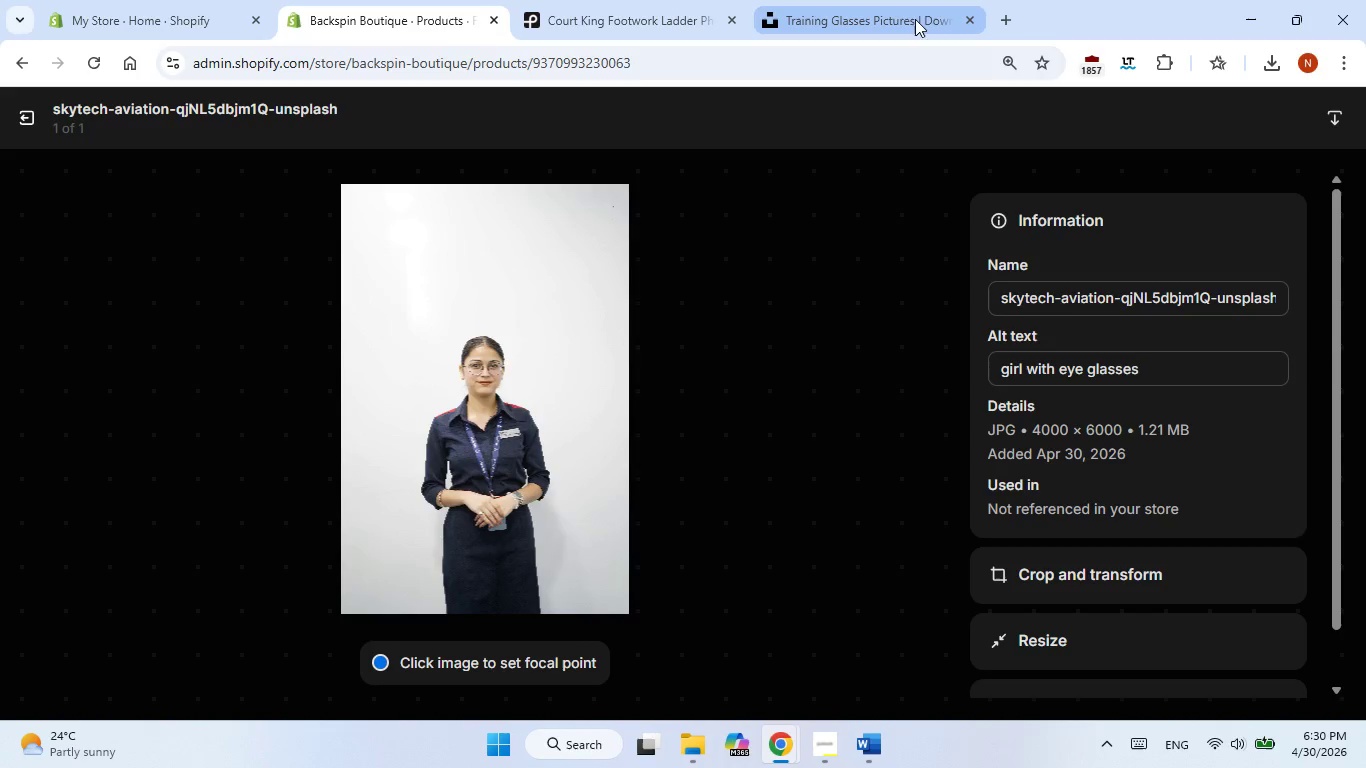 
left_click([31, 122])
 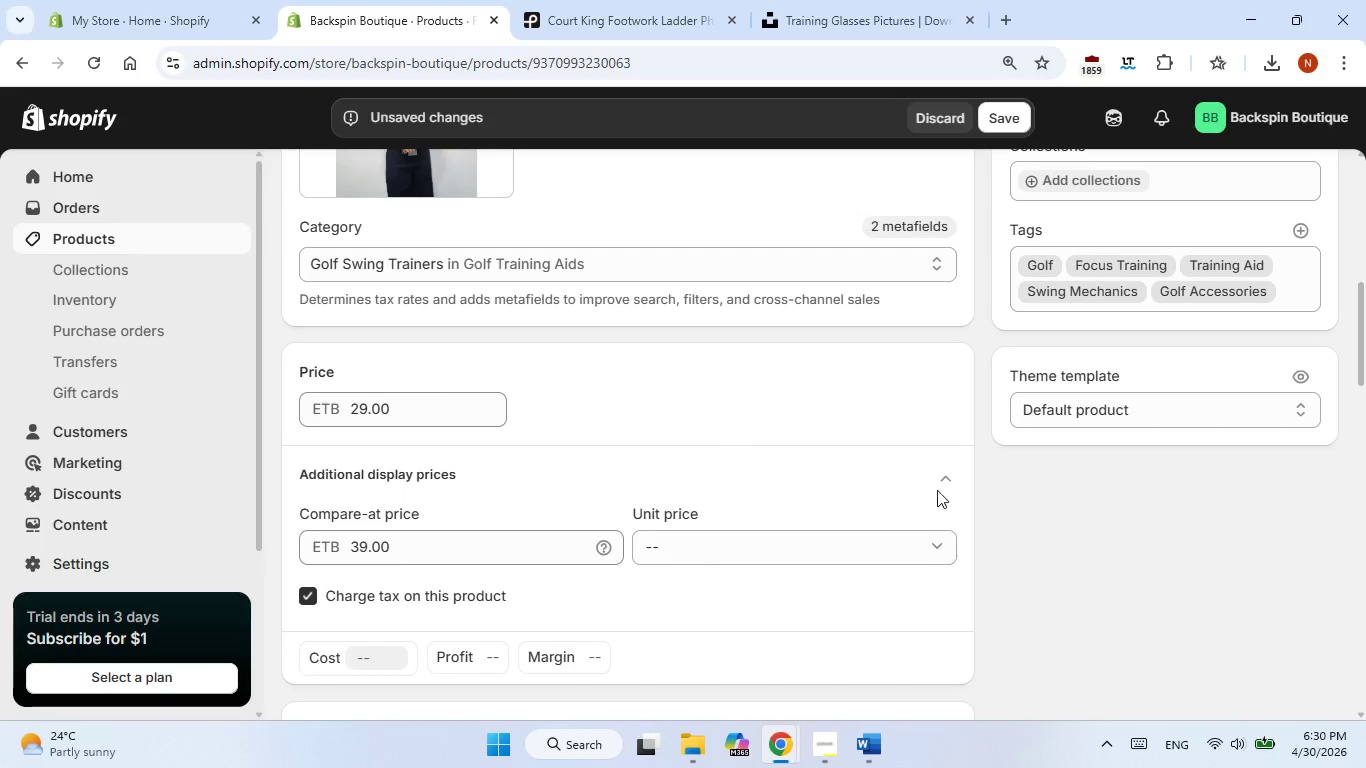 
left_click([1139, 509])
 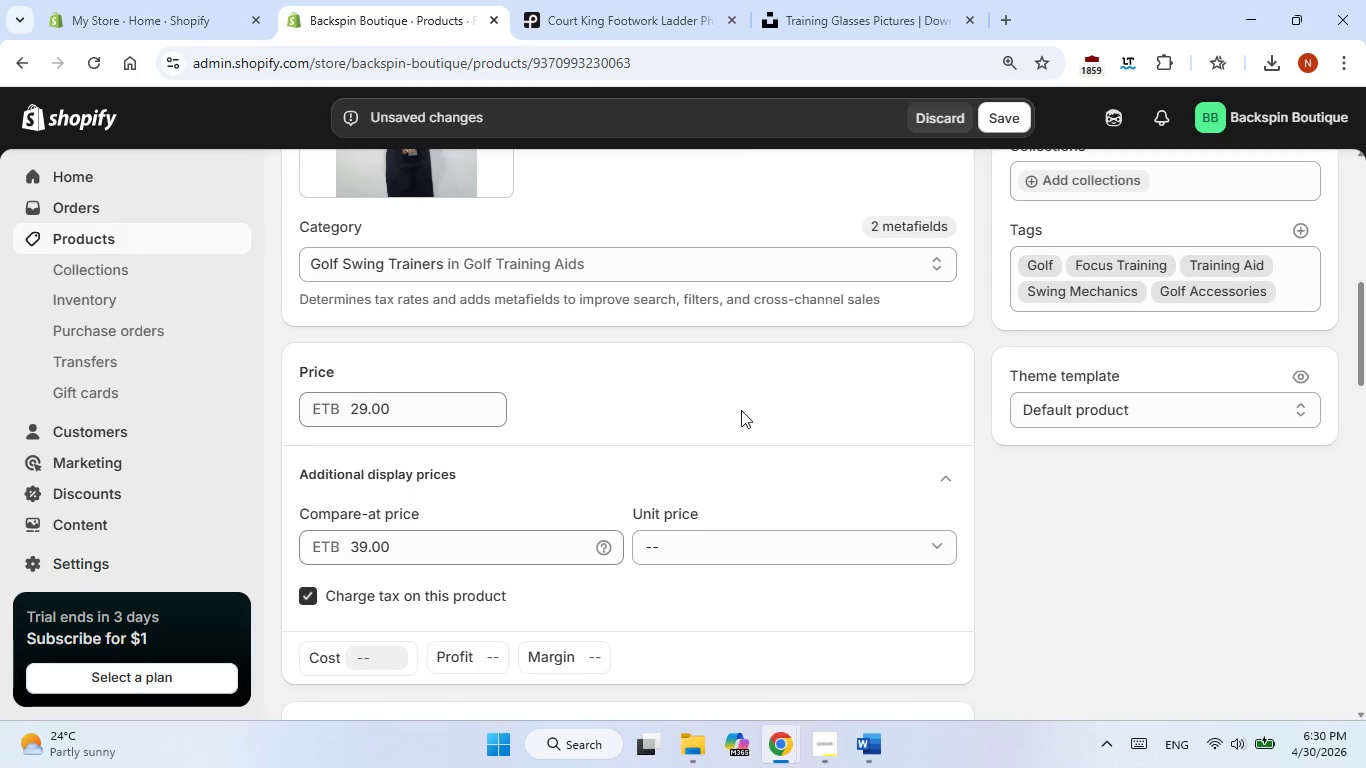 
scroll: coordinate [684, 432], scroll_direction: down, amount: 7.0
 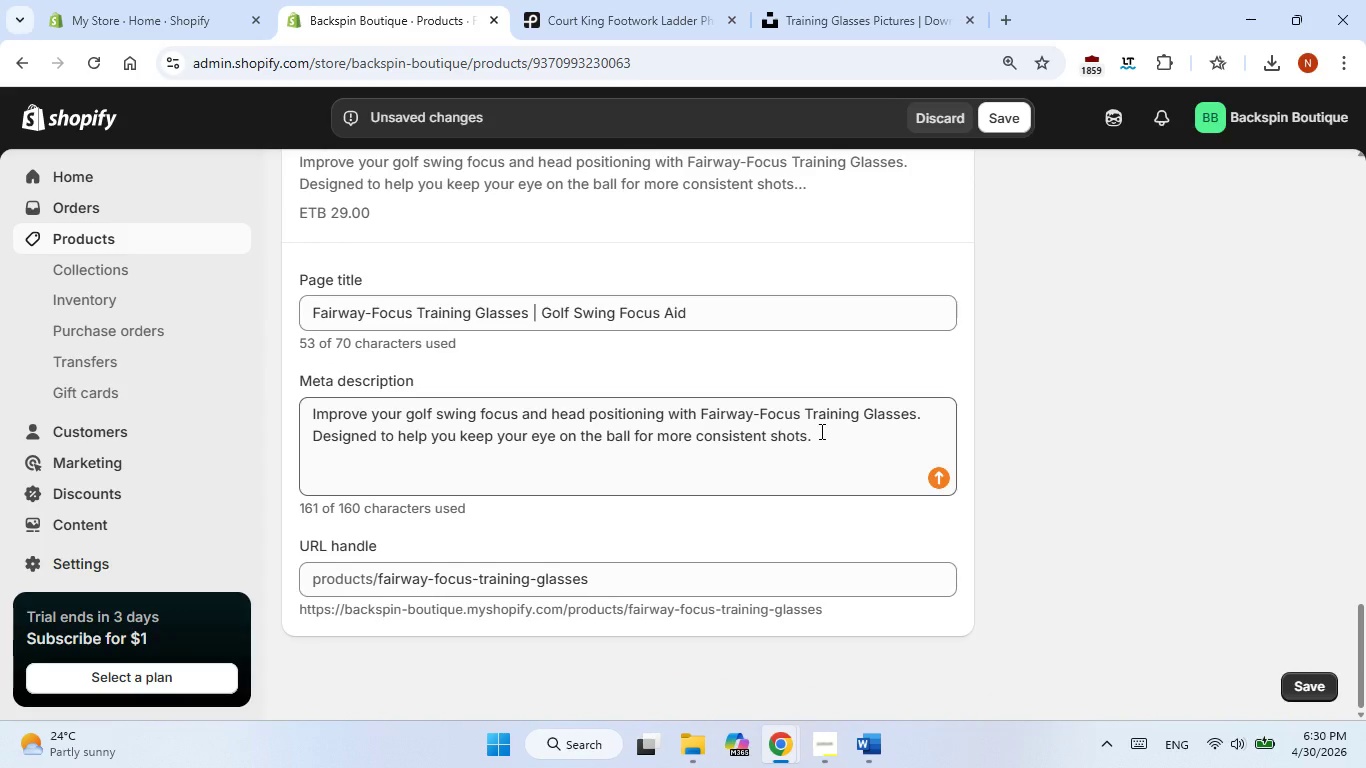 
left_click([811, 432])
 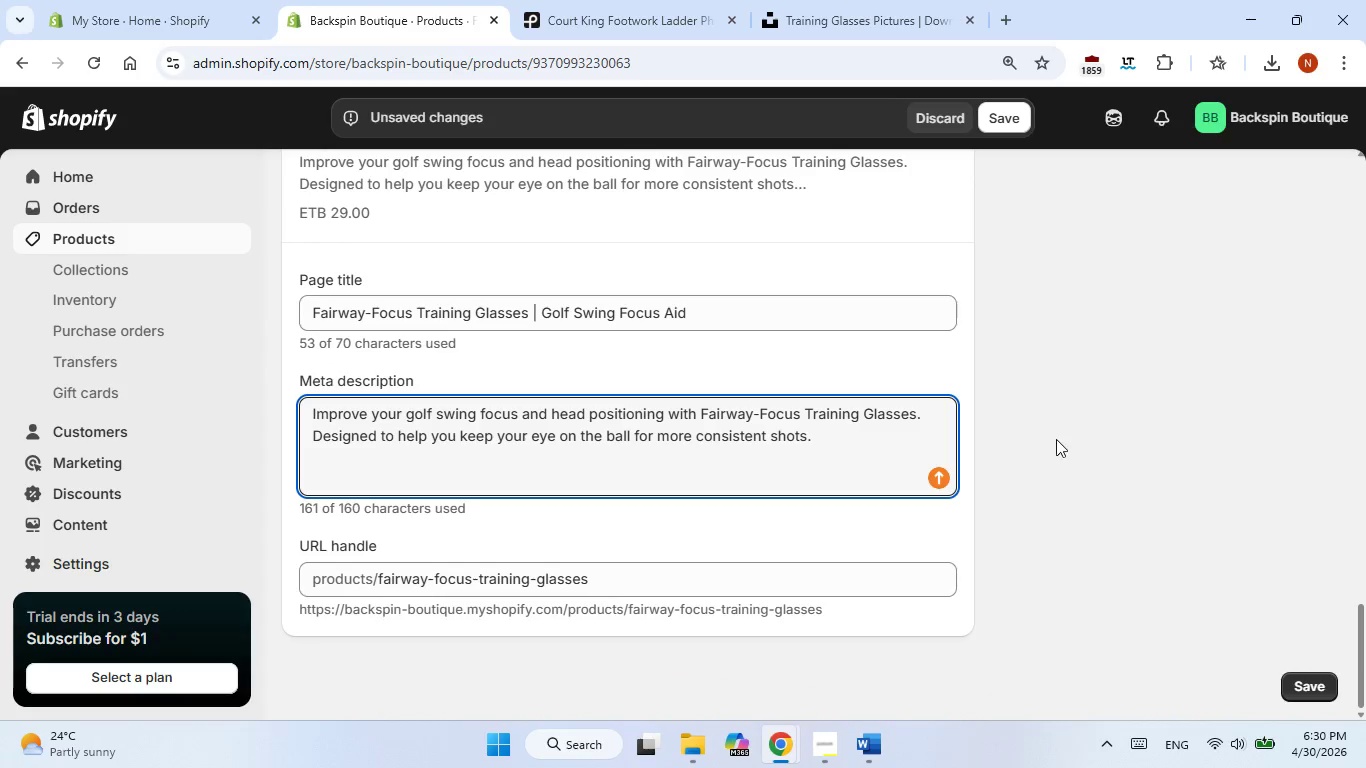 
left_click([1056, 439])
 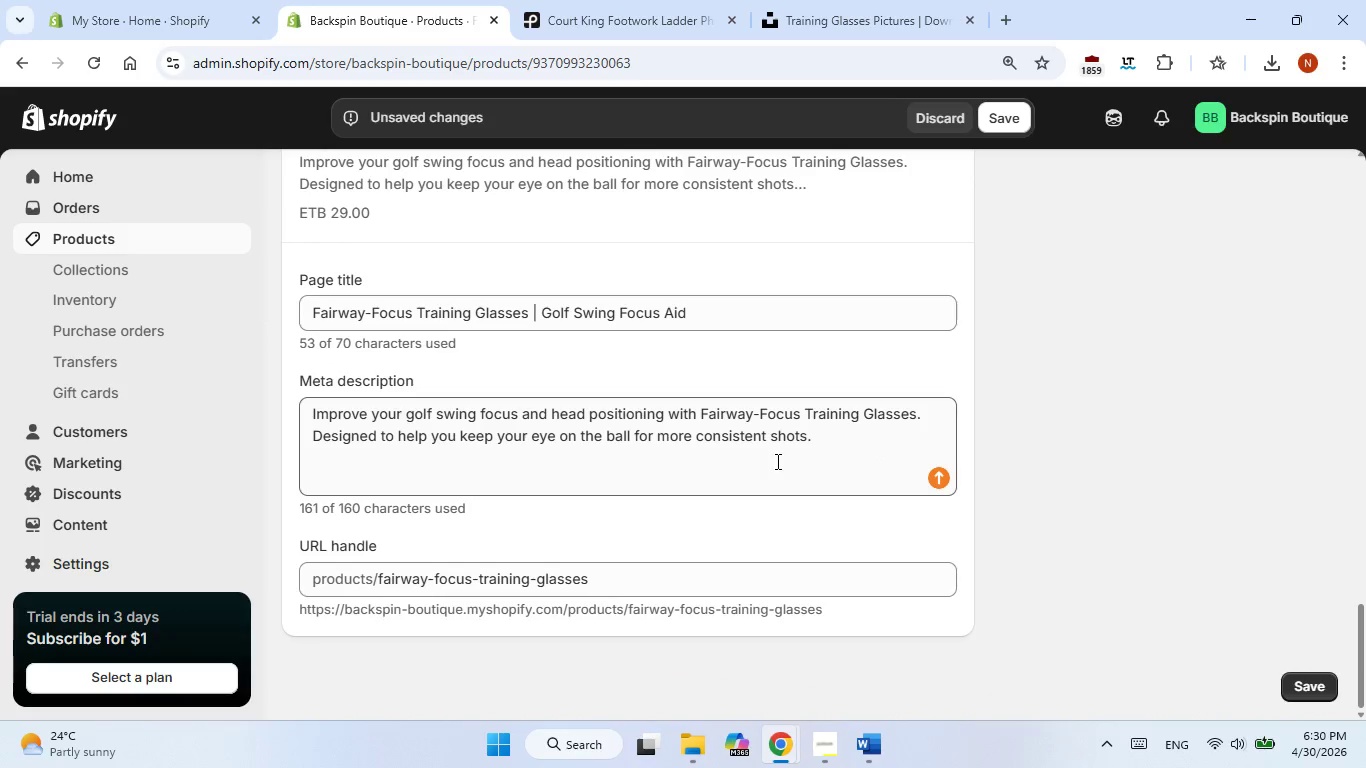 
scroll: coordinate [775, 461], scroll_direction: down, amount: 2.0
 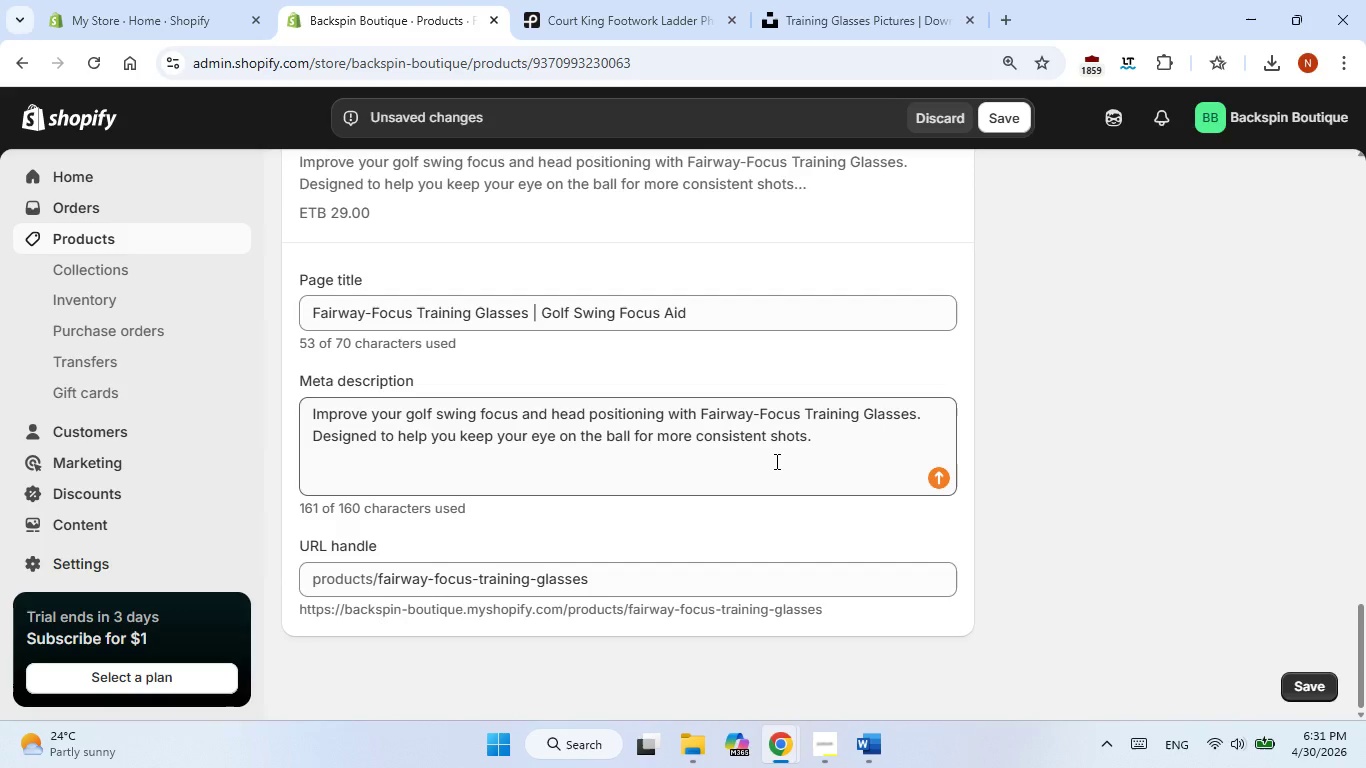 
wait(22.16)
 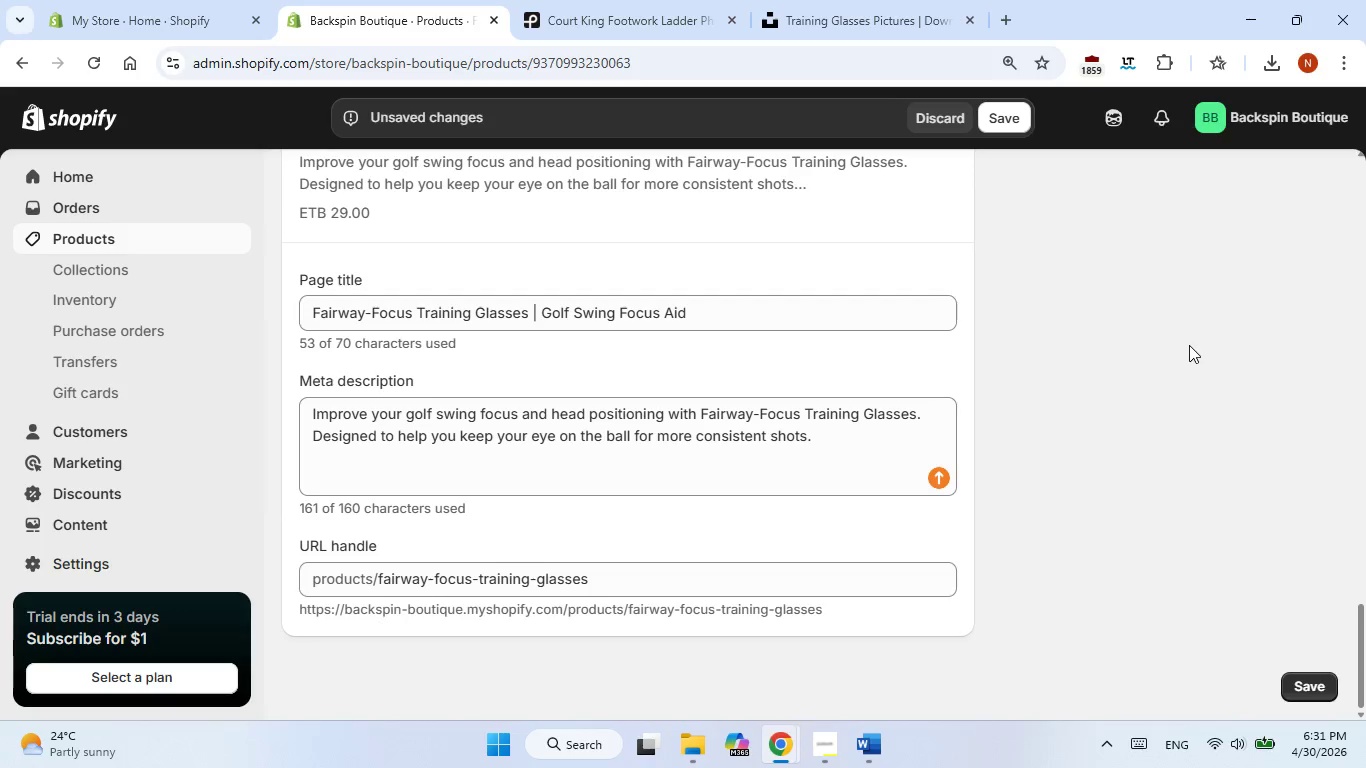 
left_click([1189, 345])
 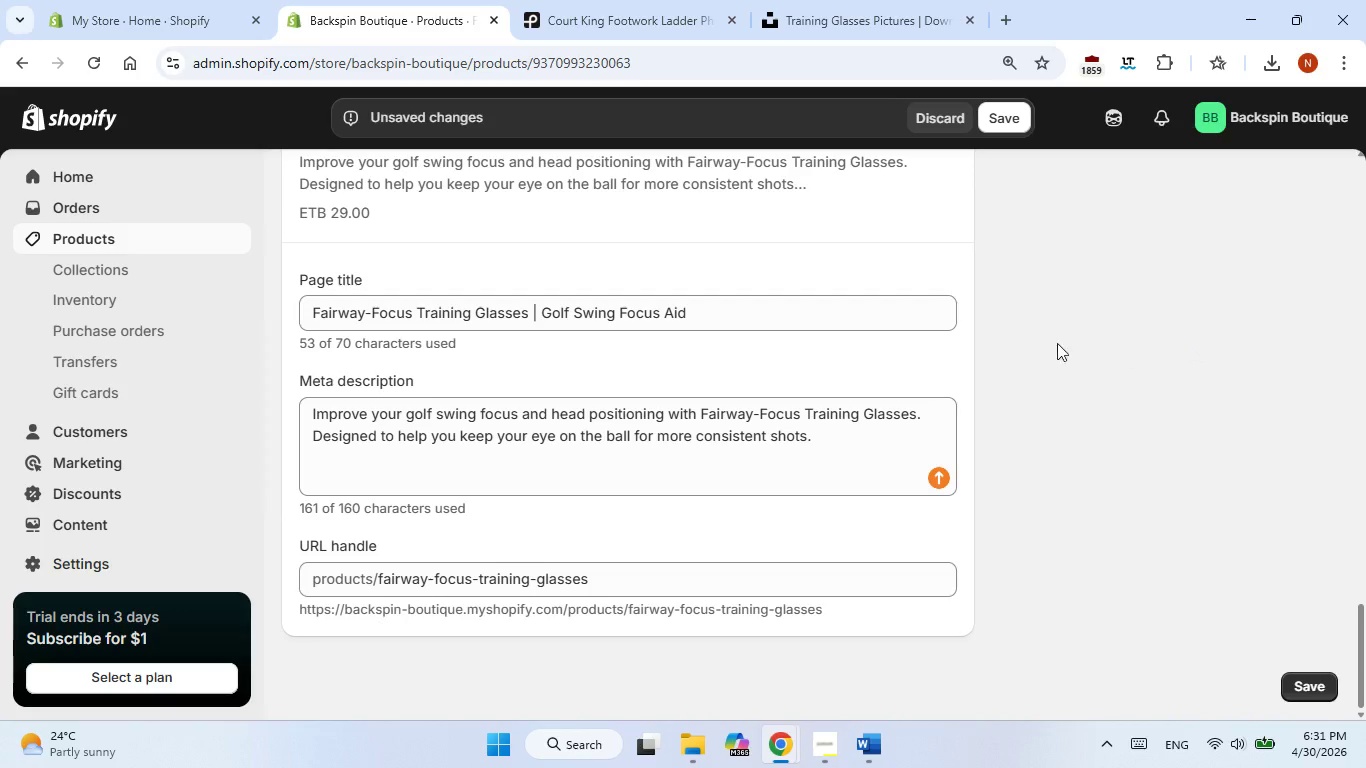 
scroll: coordinate [812, 346], scroll_direction: down, amount: 7.0
 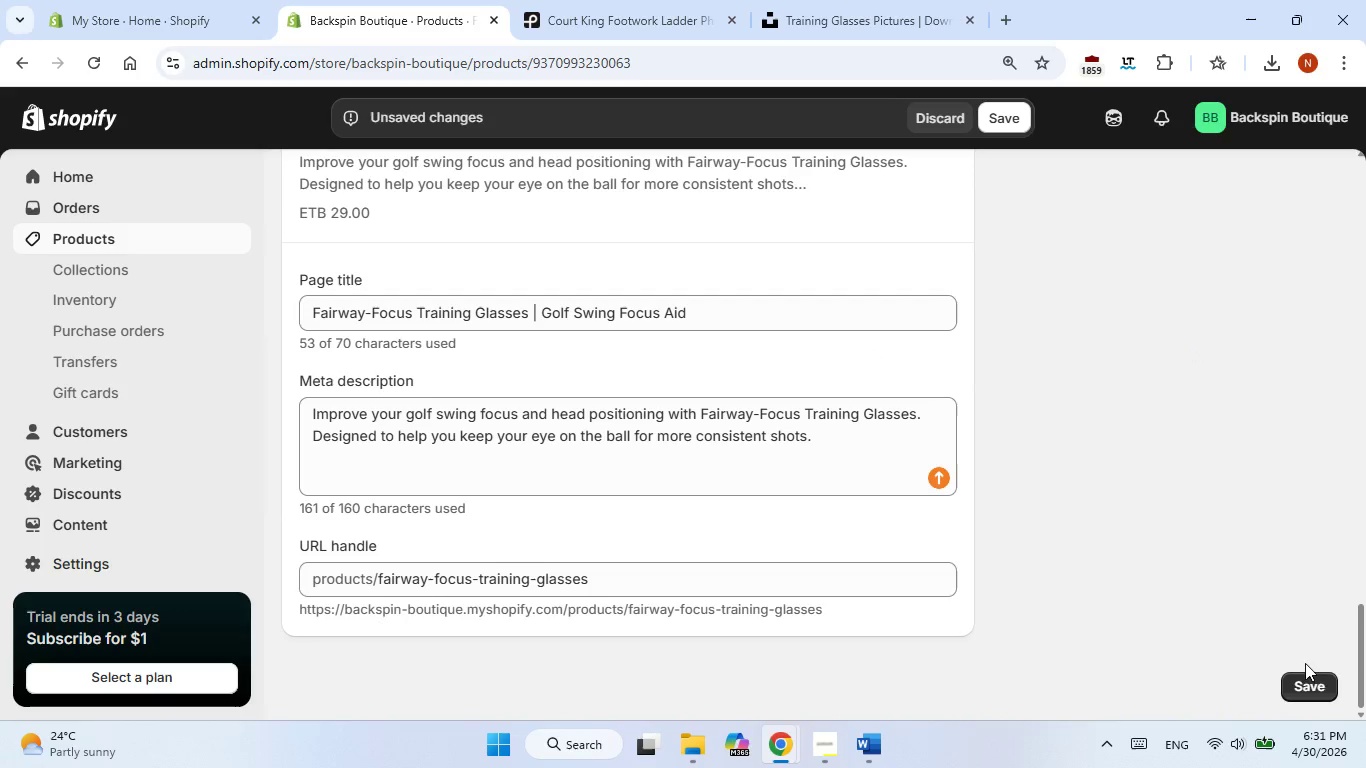 
left_click([1304, 694])
 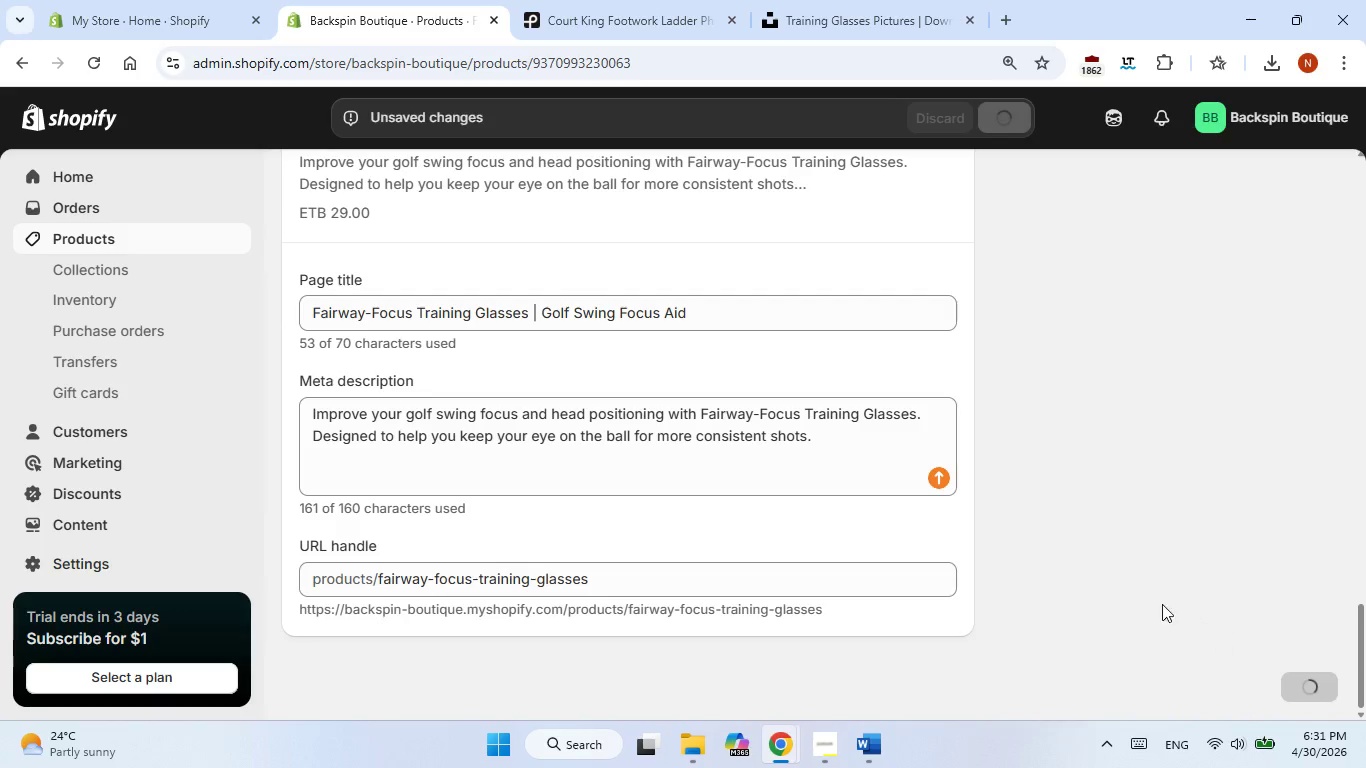 
scroll: coordinate [1104, 572], scroll_direction: up, amount: 14.0
 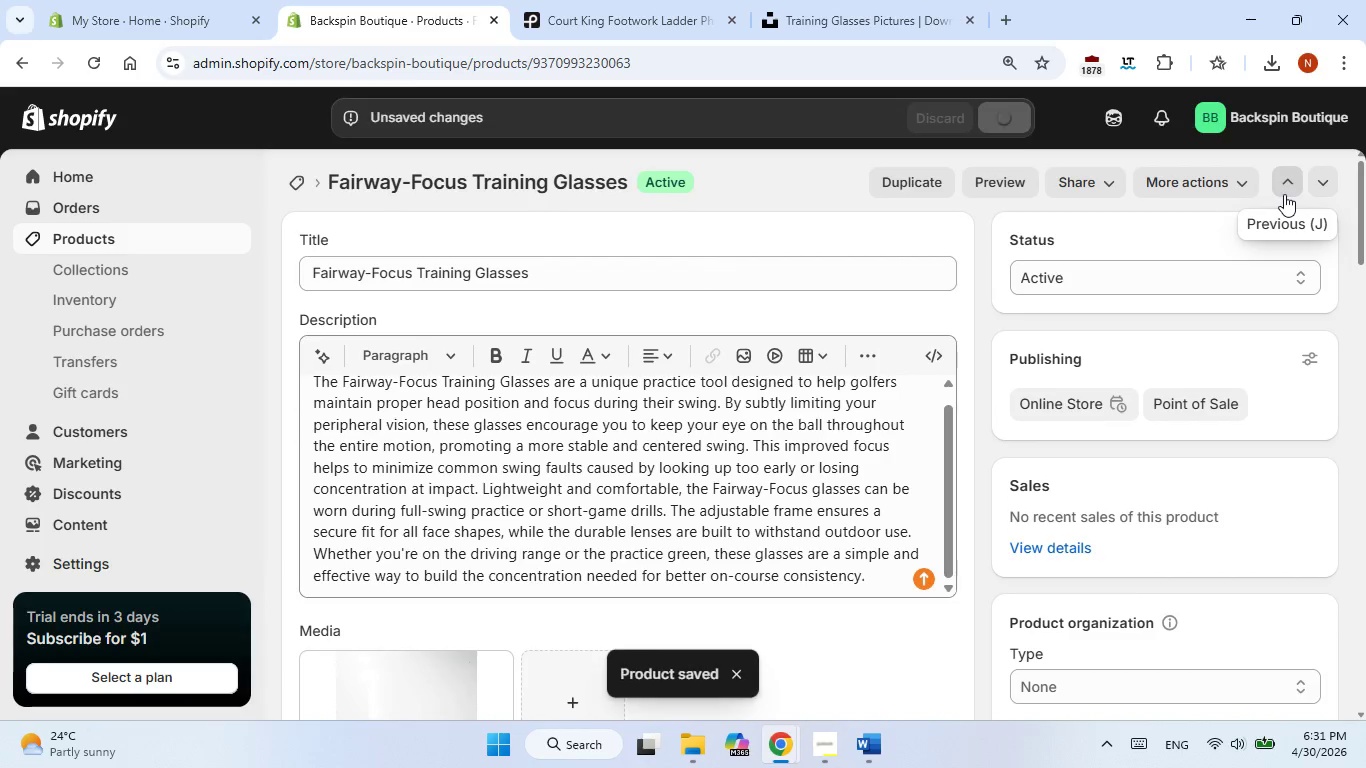 
wait(9.97)
 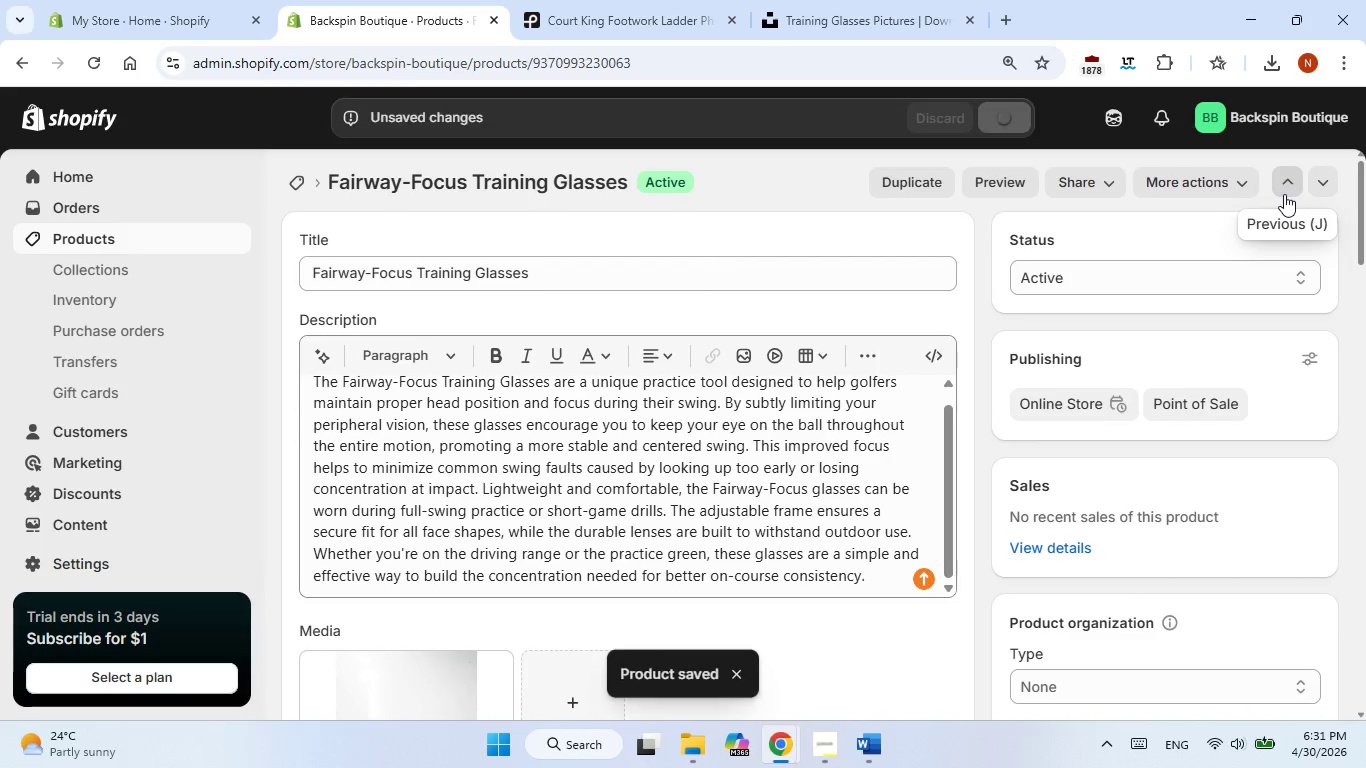 
left_click([1284, 194])
 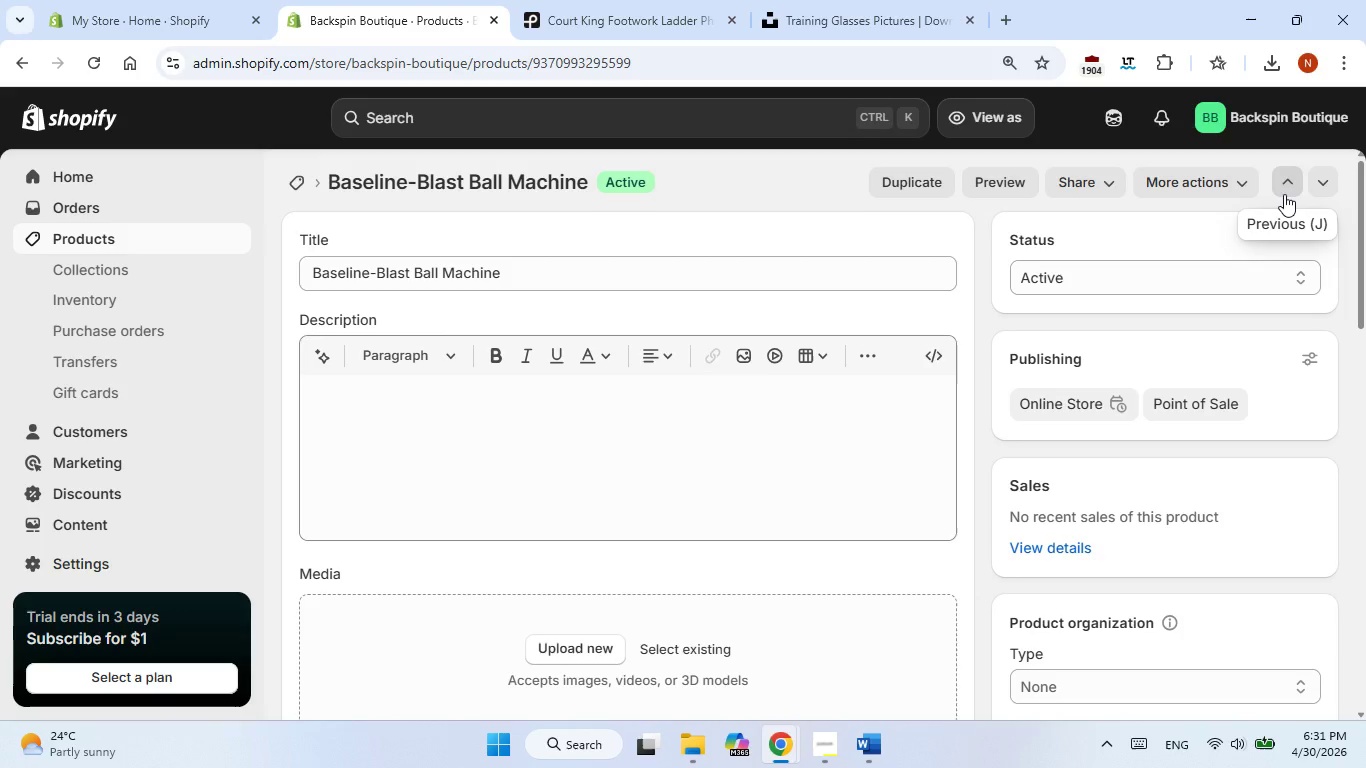 
wait(15.09)
 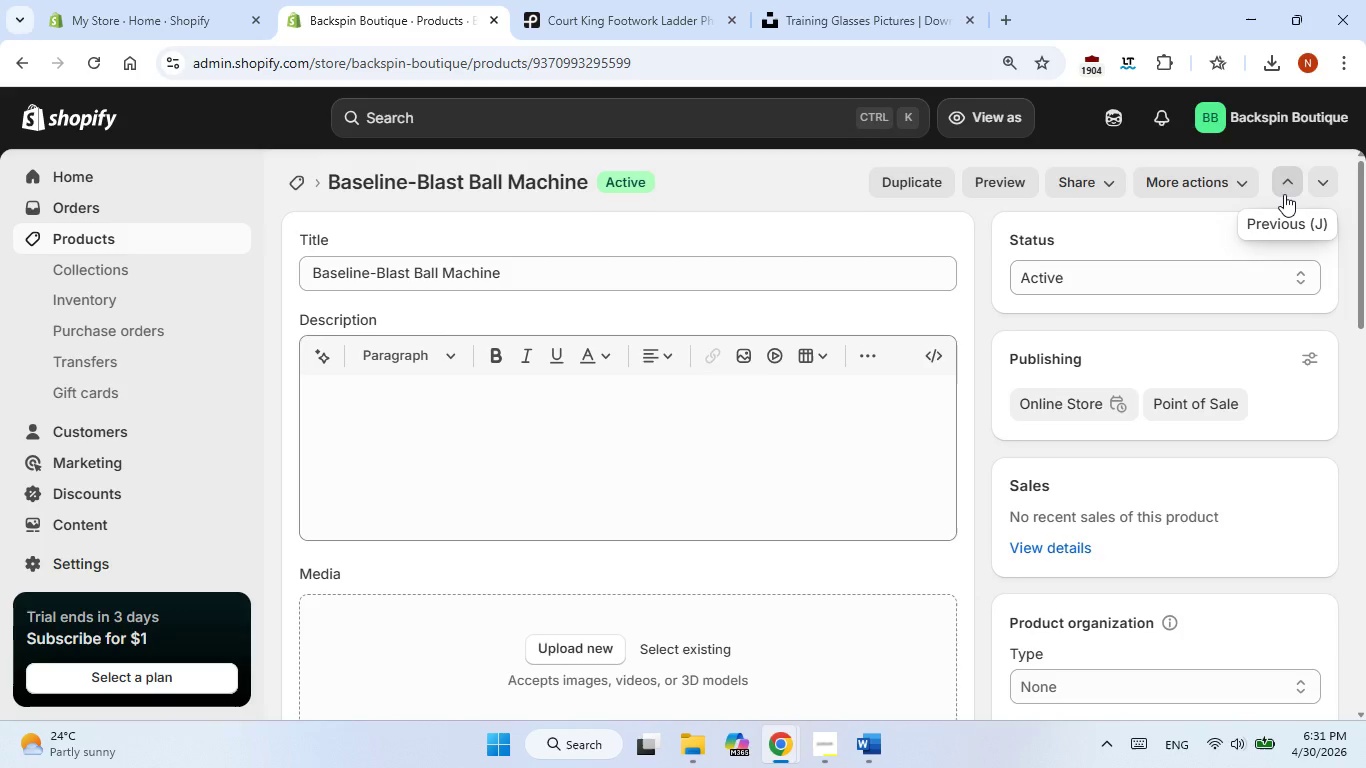 
left_click([361, 436])
 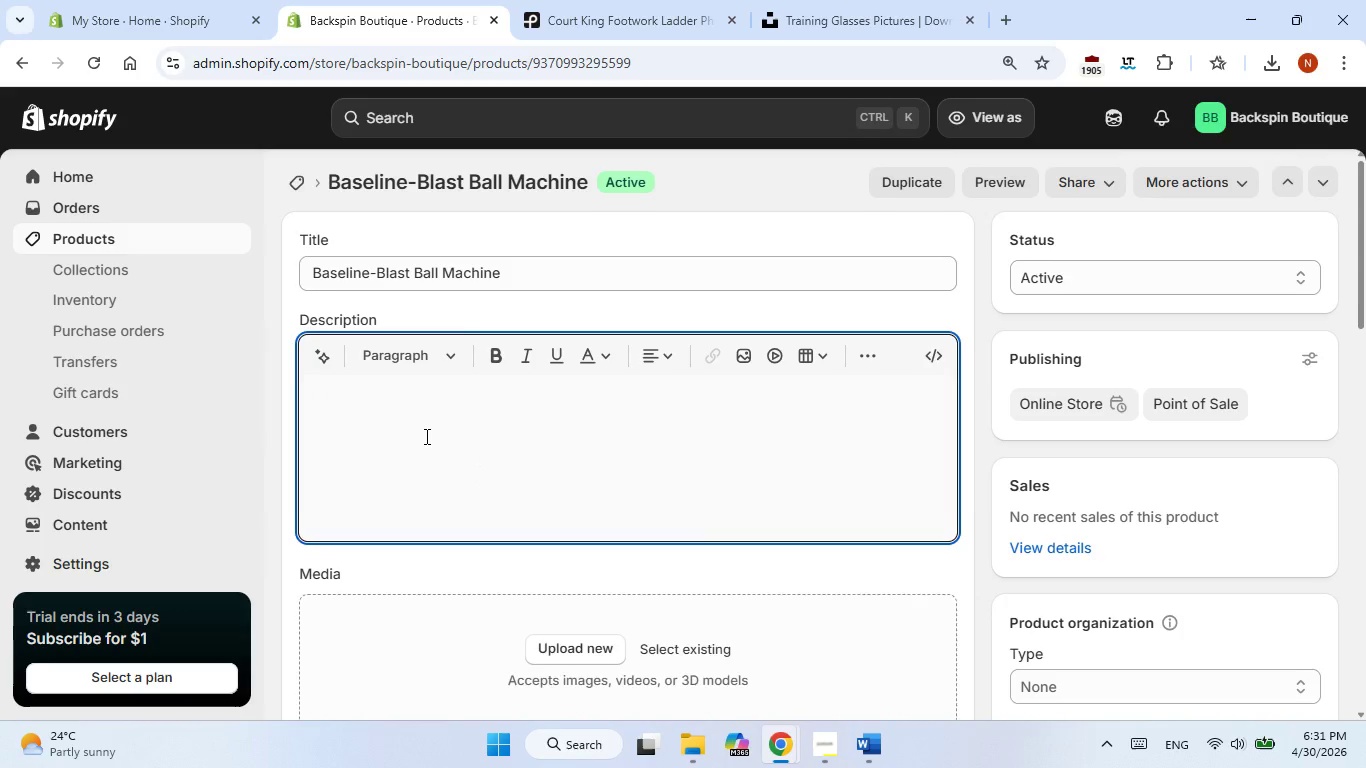 
scroll: coordinate [425, 436], scroll_direction: none, amount: 0.0
 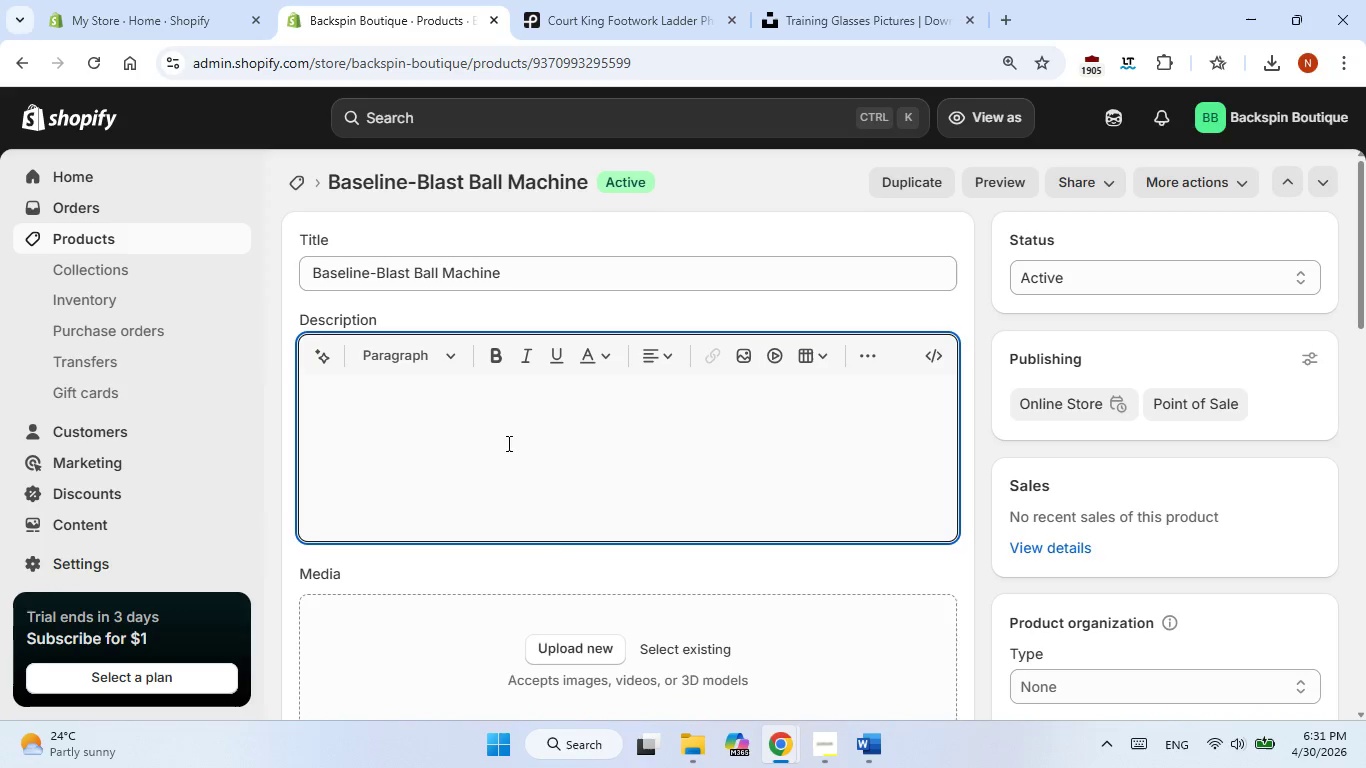 
mouse_move([559, 439])
 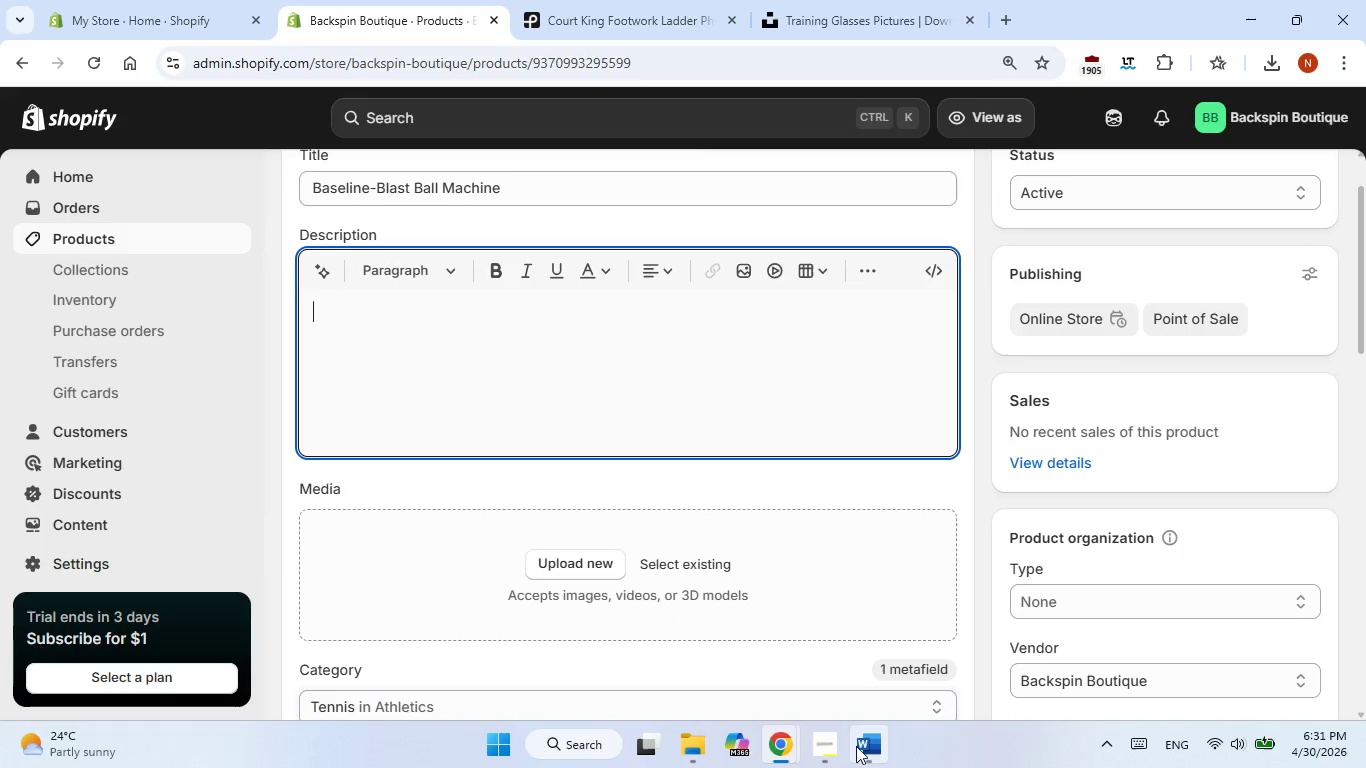 
left_click([860, 741])
 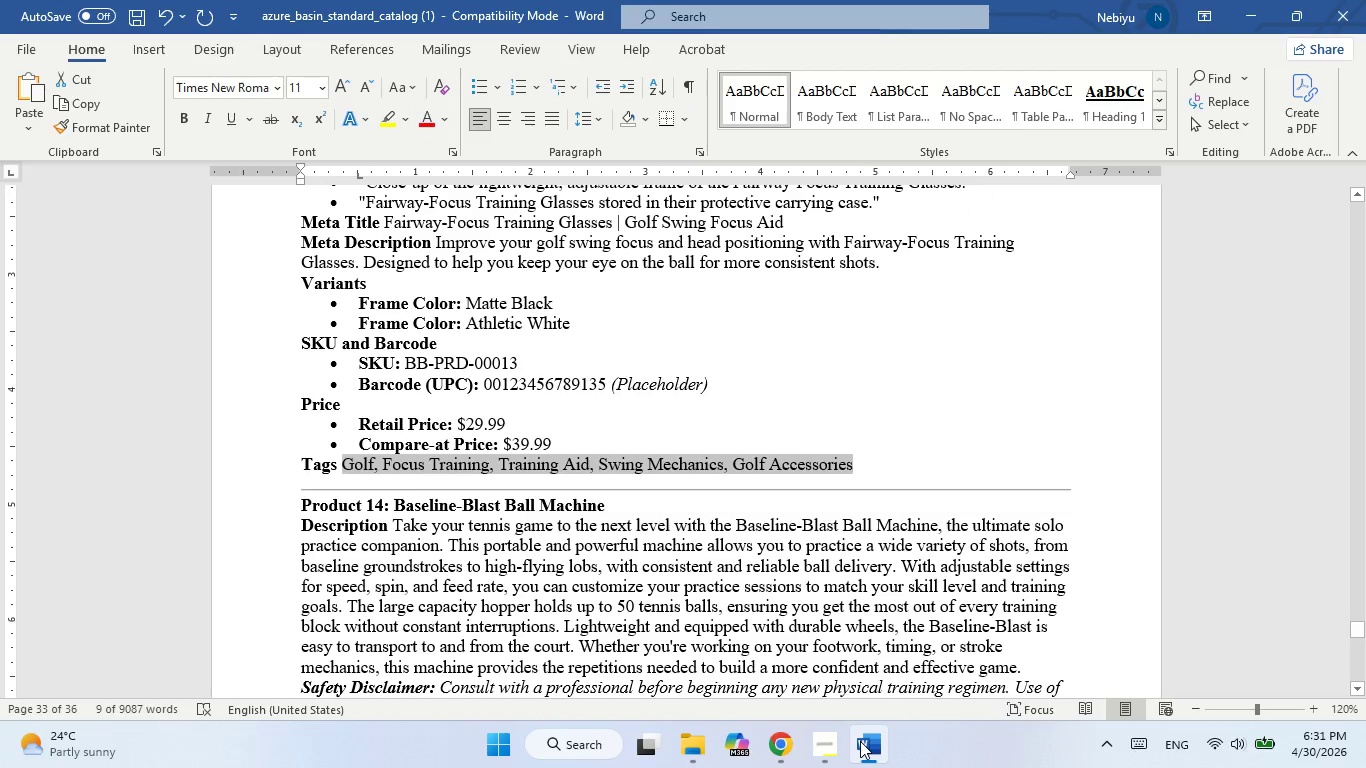 
left_click([860, 741])
 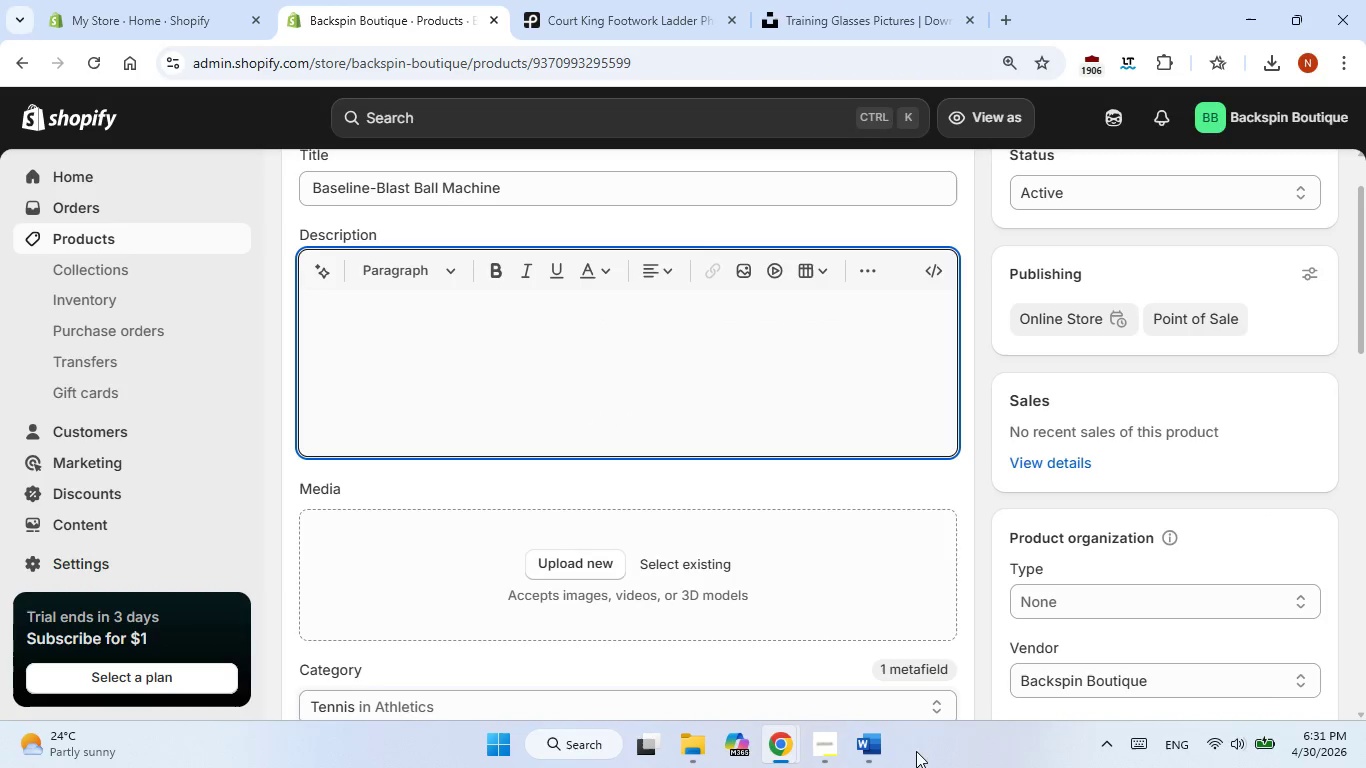 
left_click([880, 746])
 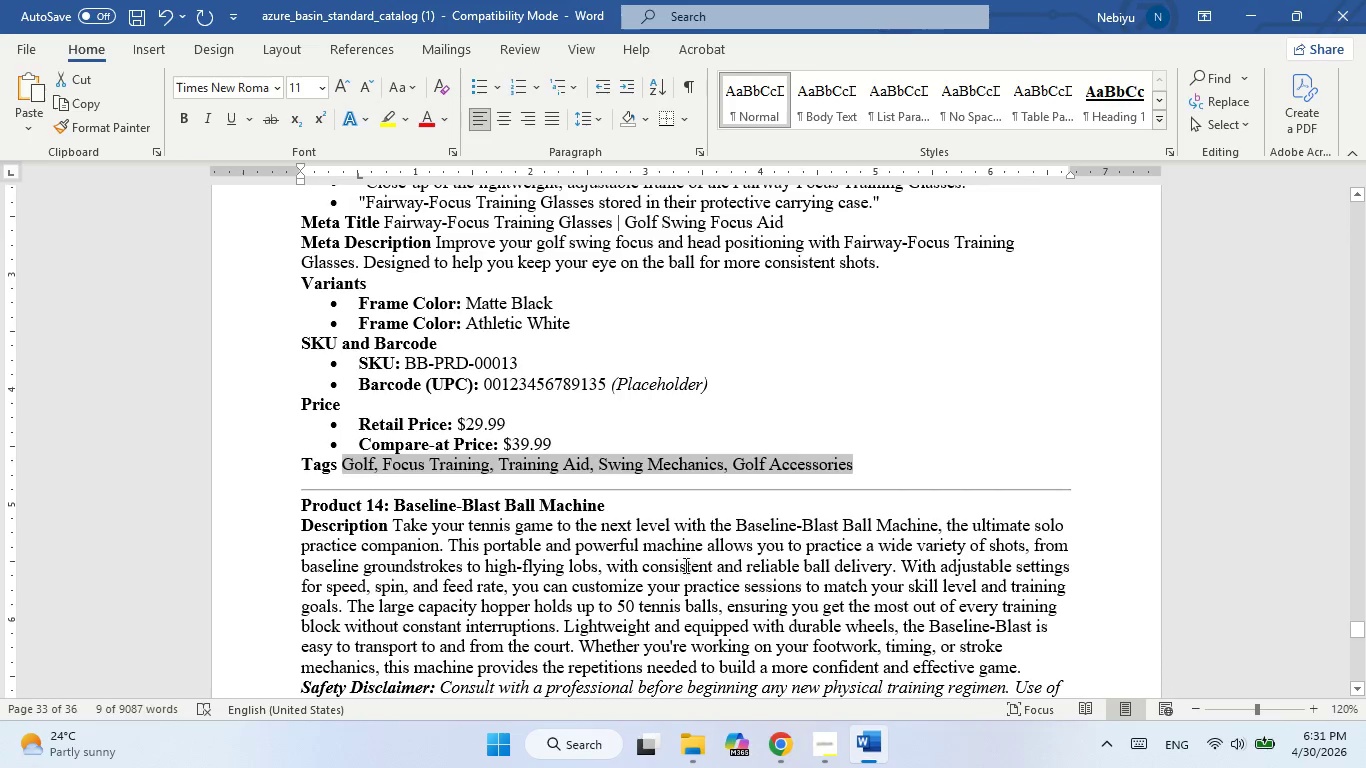 
scroll: coordinate [625, 521], scroll_direction: down, amount: 2.0
 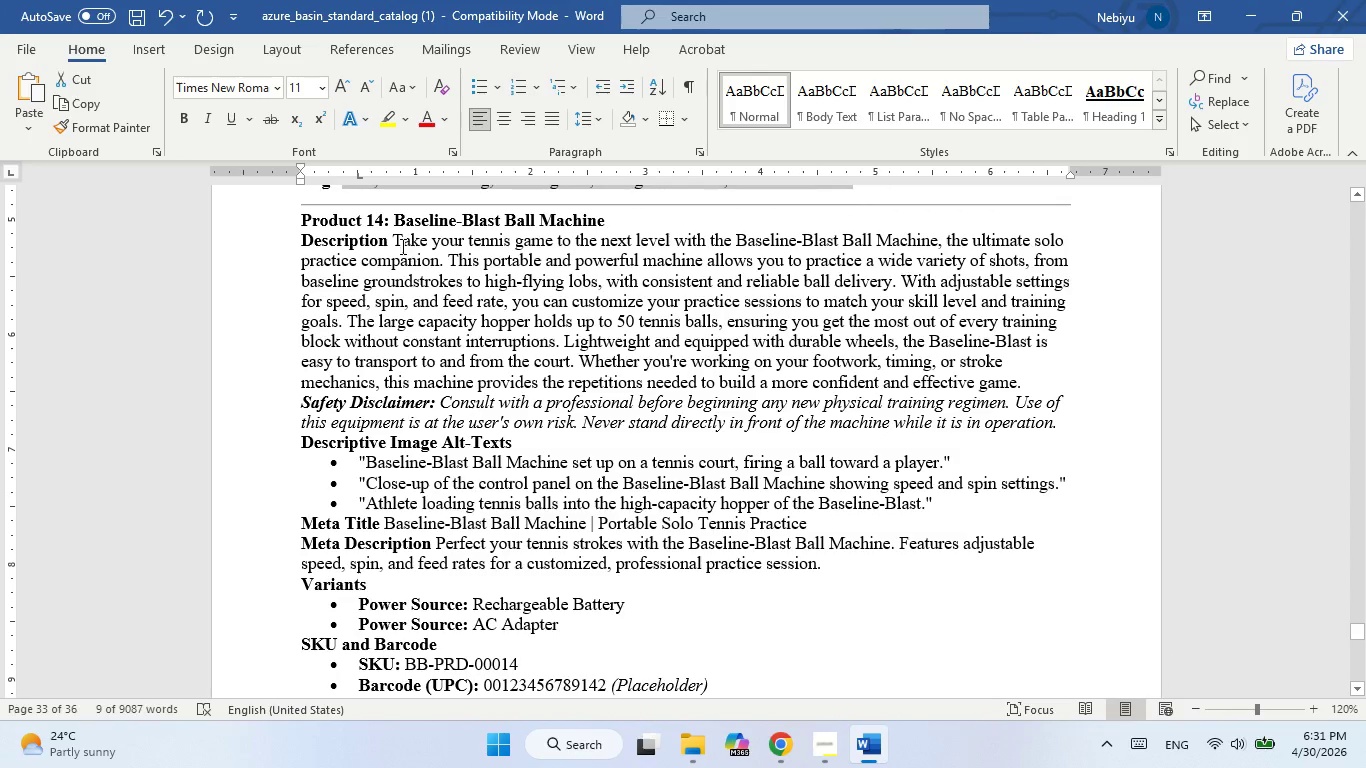 
left_click_drag(start_coordinate=[397, 236], to_coordinate=[1057, 422])
 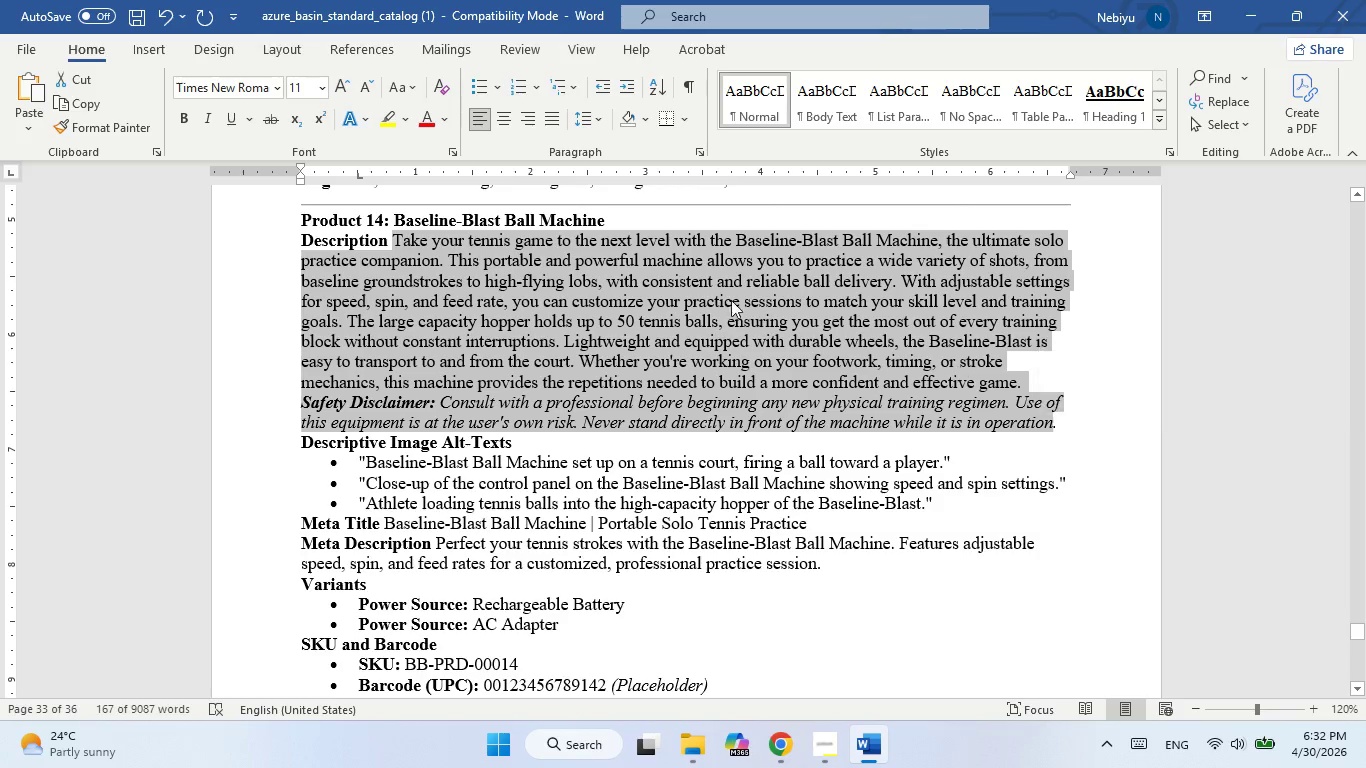 
right_click([711, 295])
 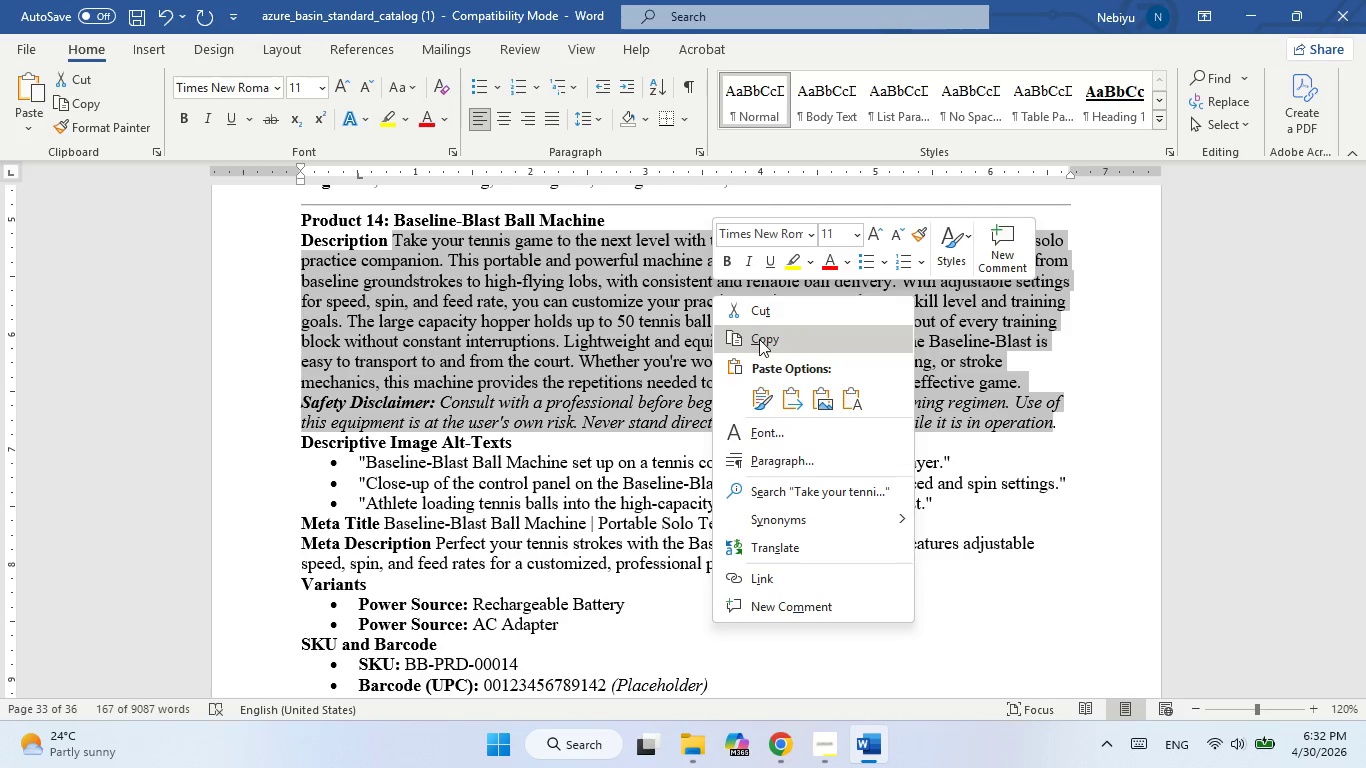 
left_click([759, 341])
 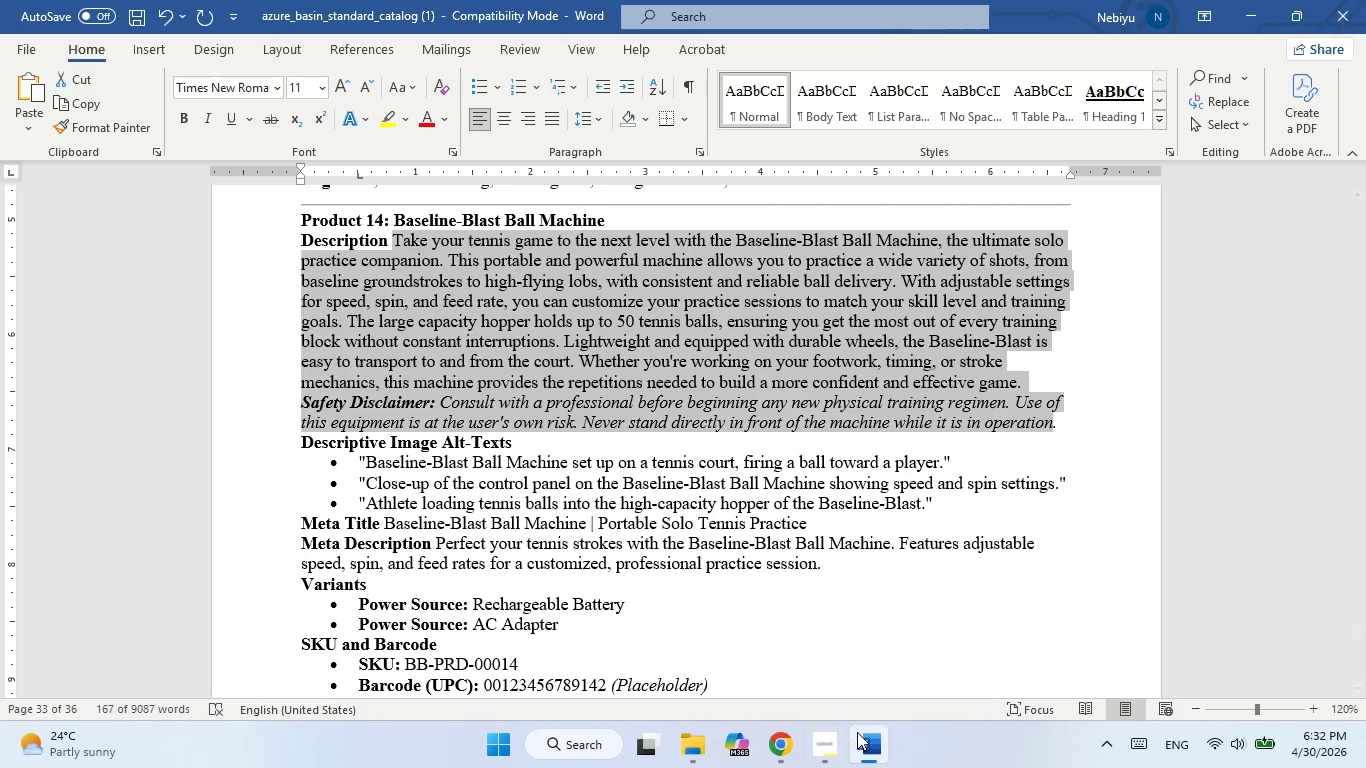 
left_click([859, 741])
 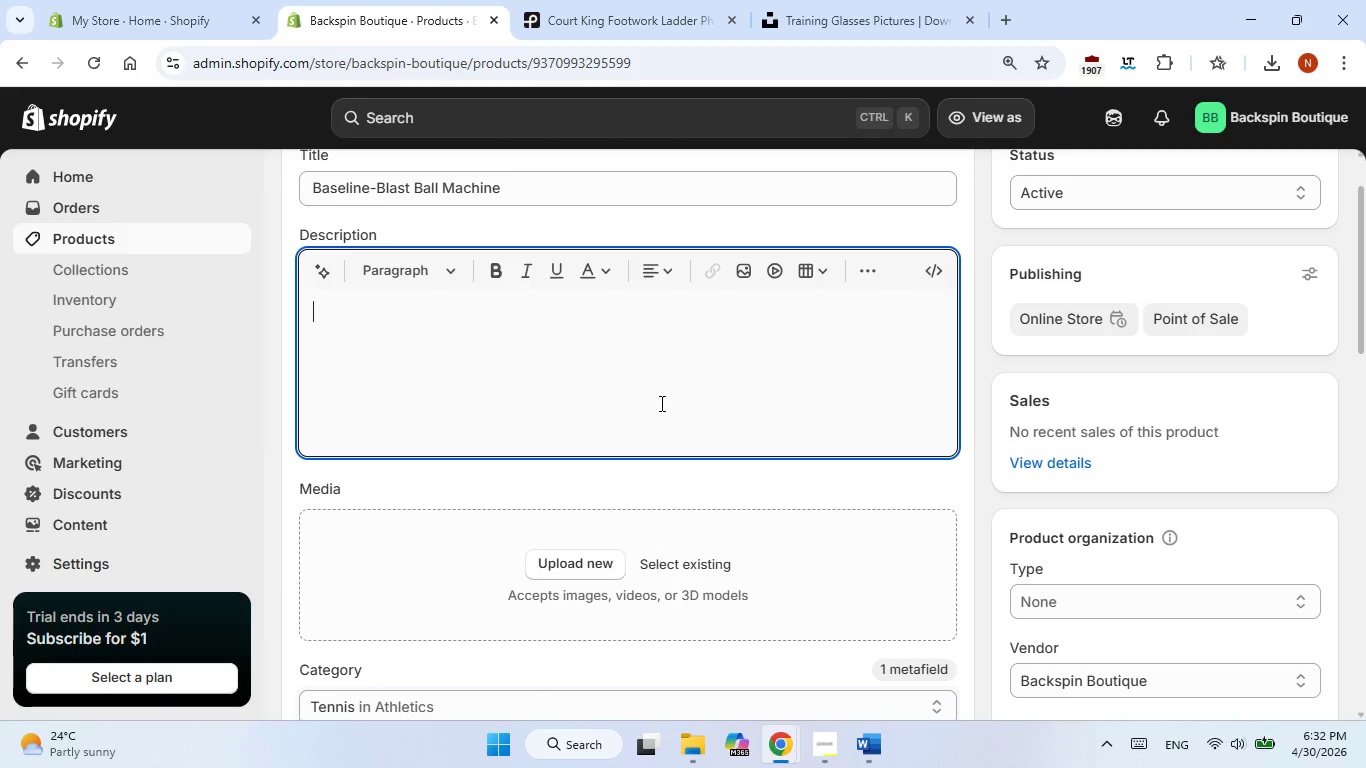 
right_click([604, 348])
 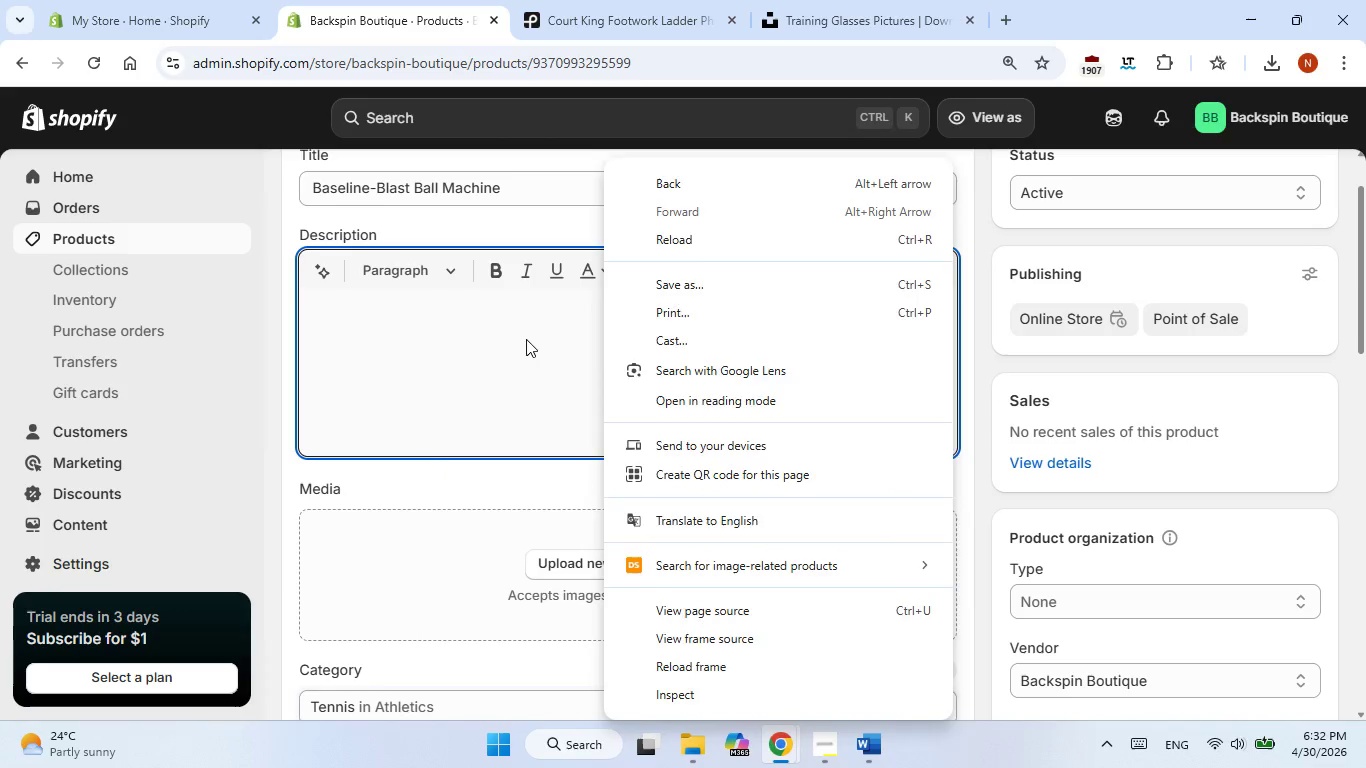 
left_click([492, 339])
 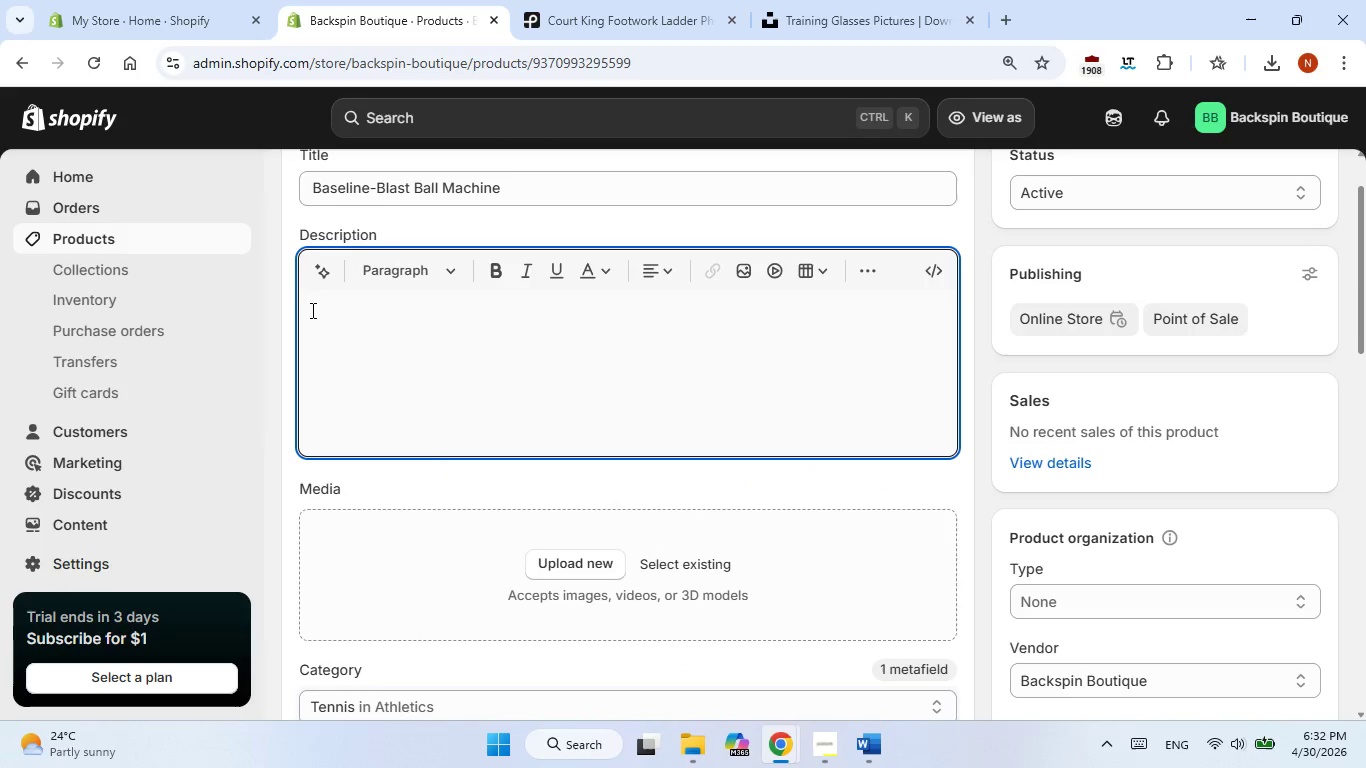 
right_click([312, 309])
 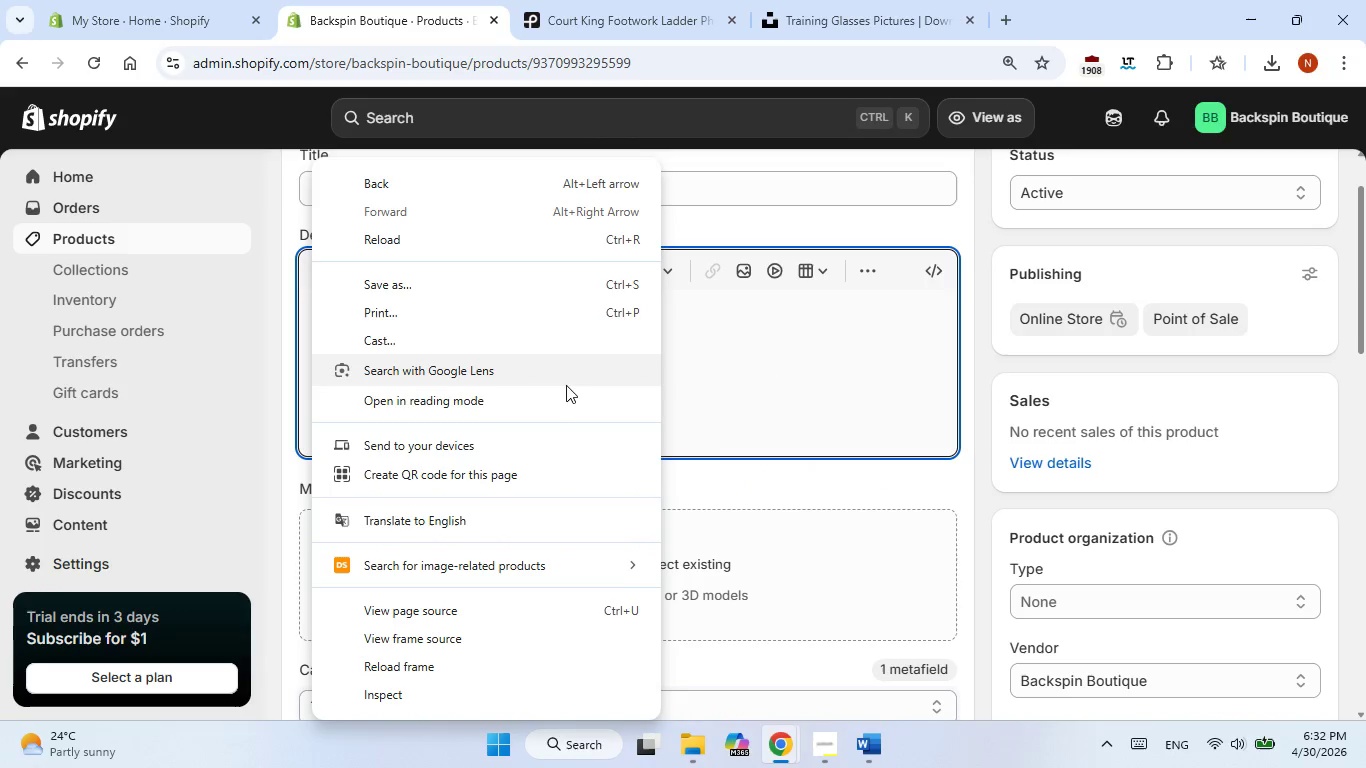 
left_click([697, 382])
 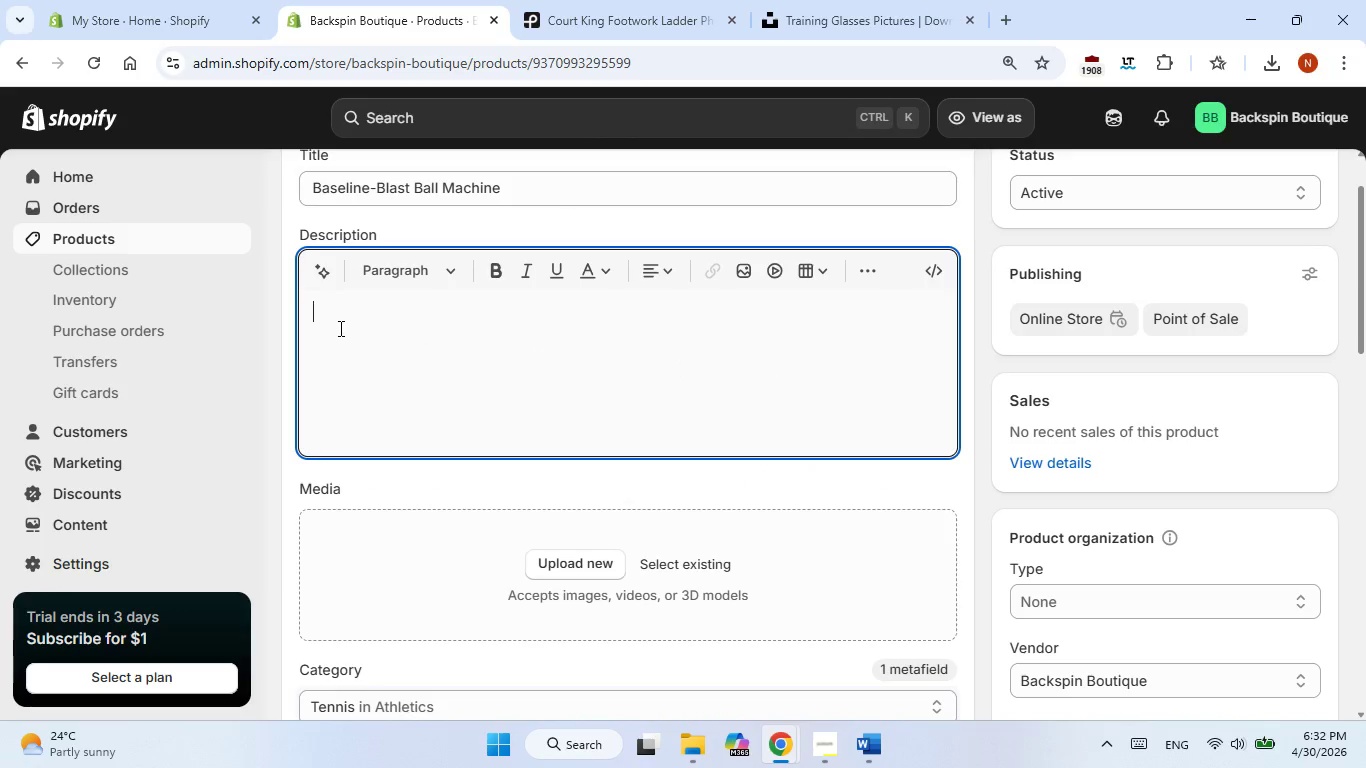 
right_click([339, 319])
 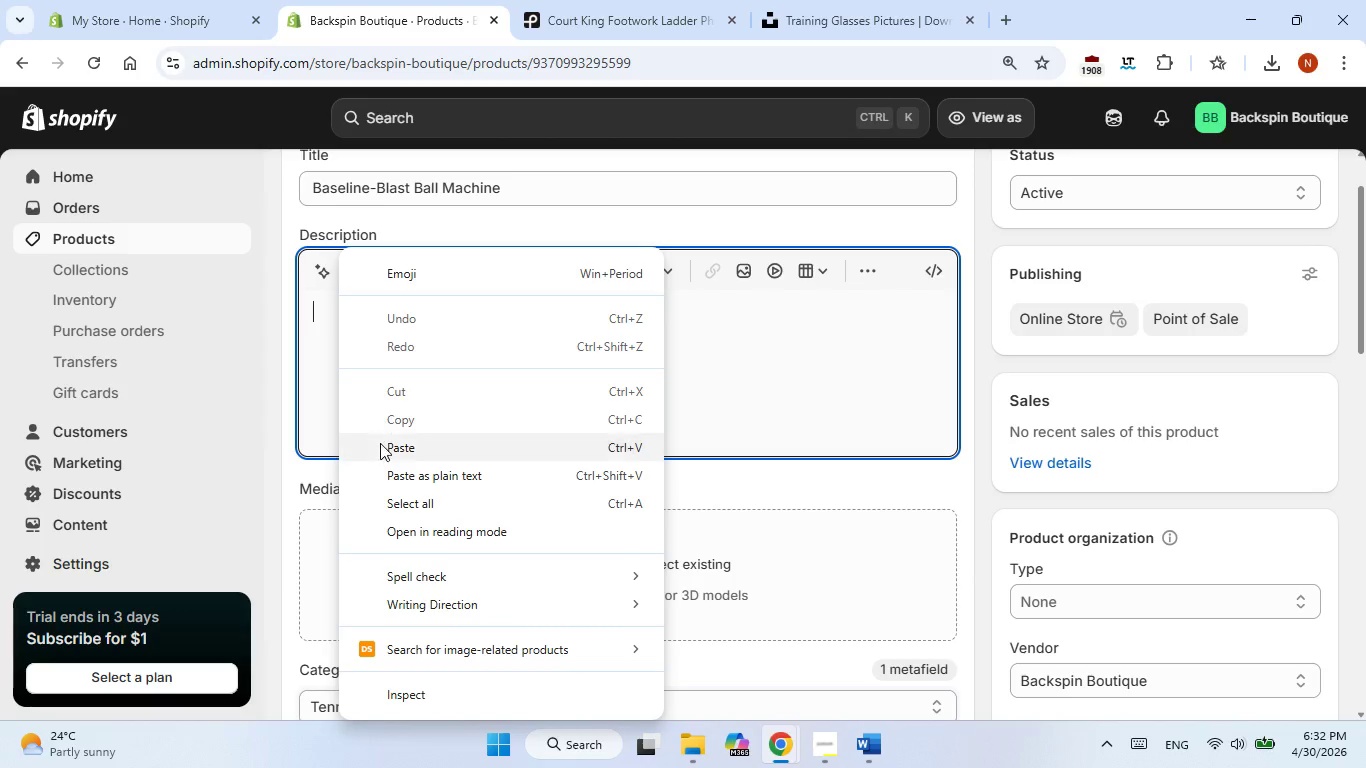 
left_click([381, 445])
 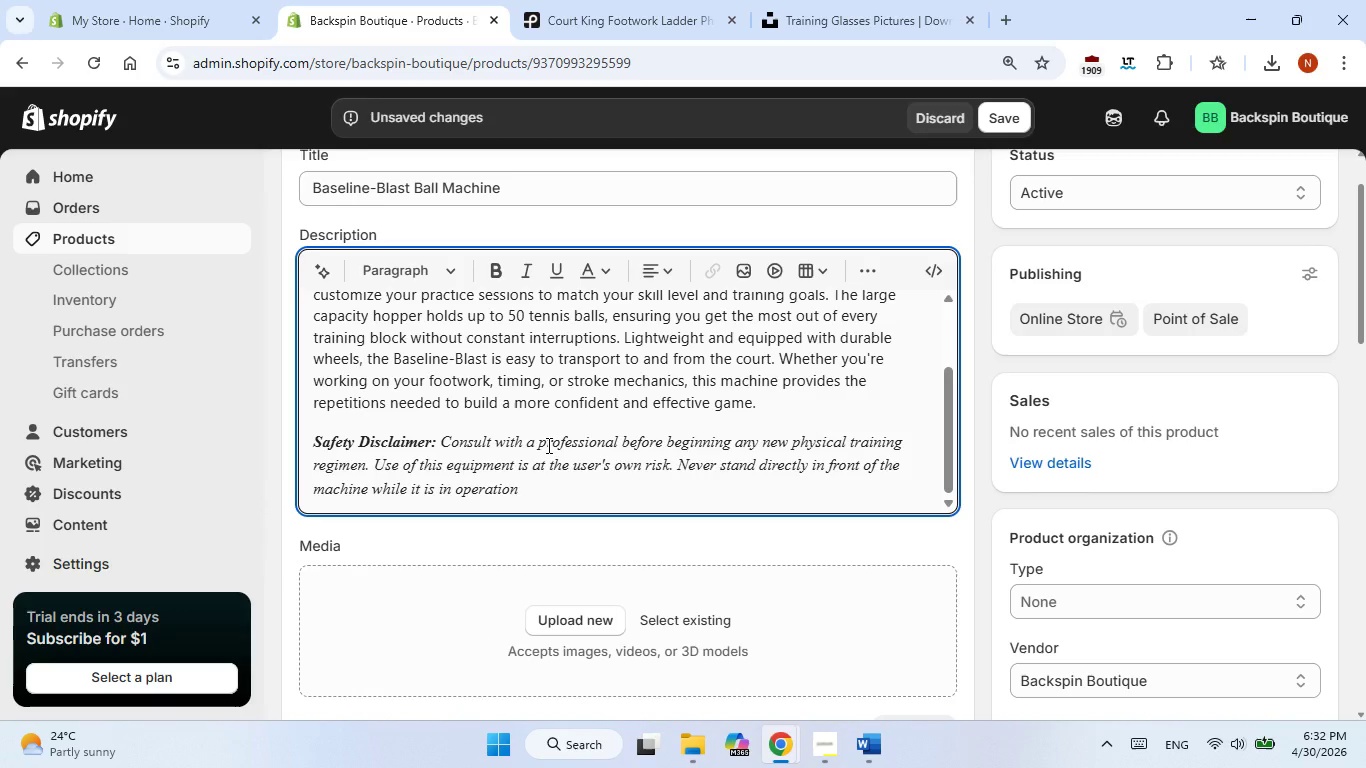 
key(Period)
 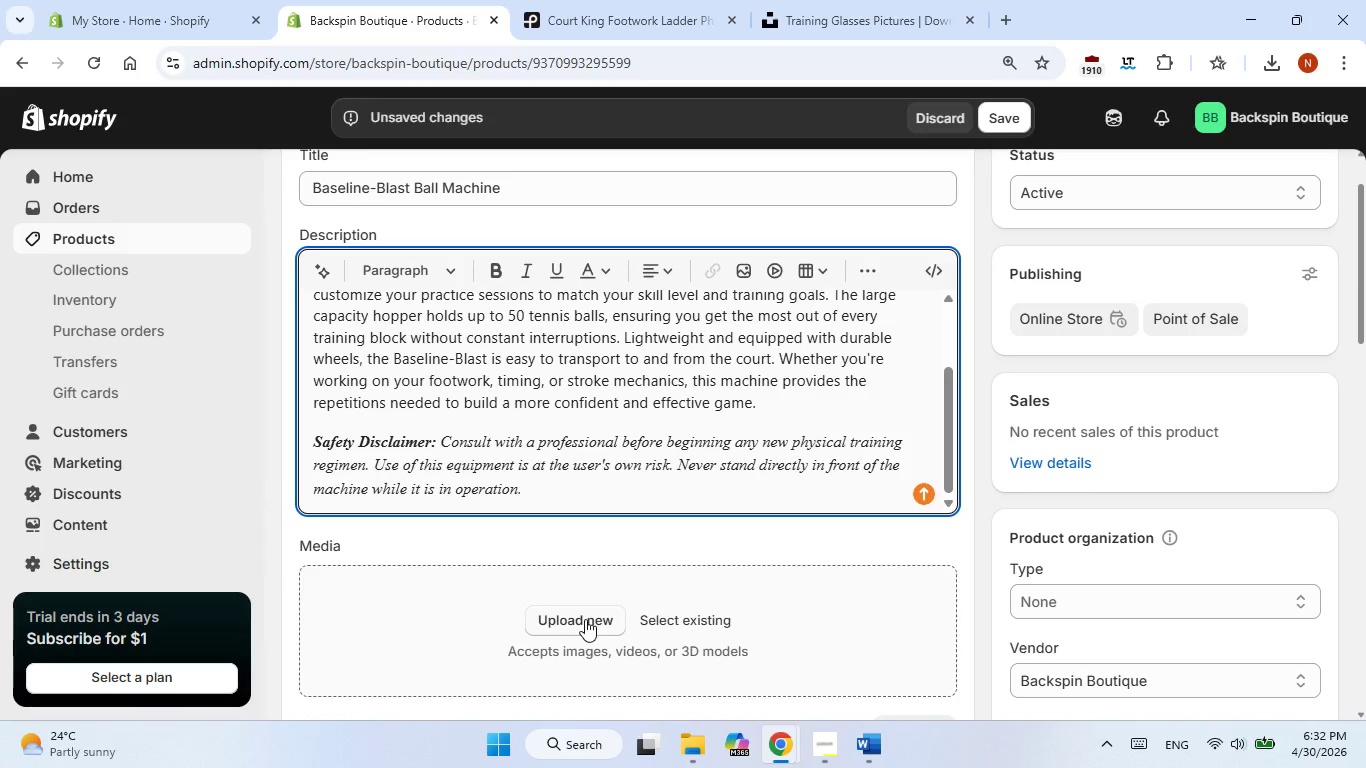 
wait(5.3)
 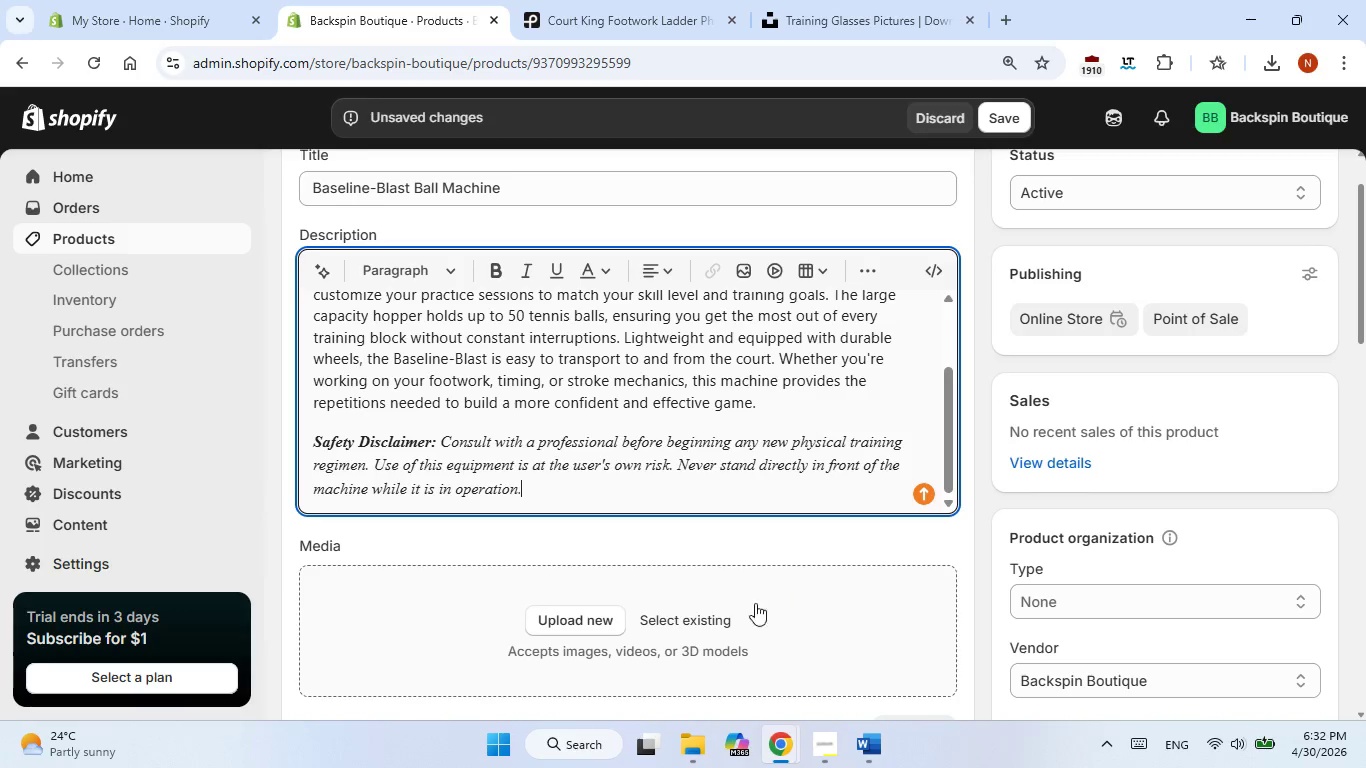 
left_click([840, 0])
 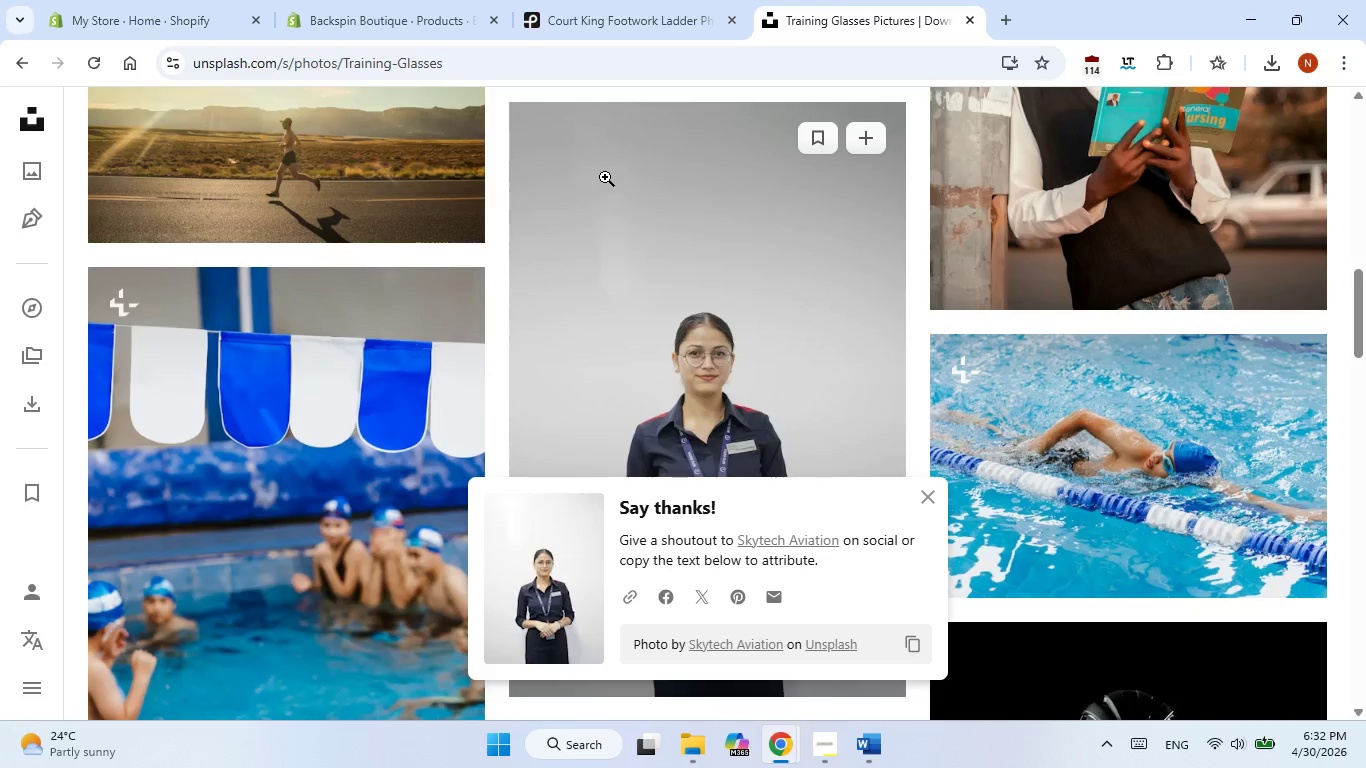 
scroll: coordinate [562, 139], scroll_direction: up, amount: 10.0
 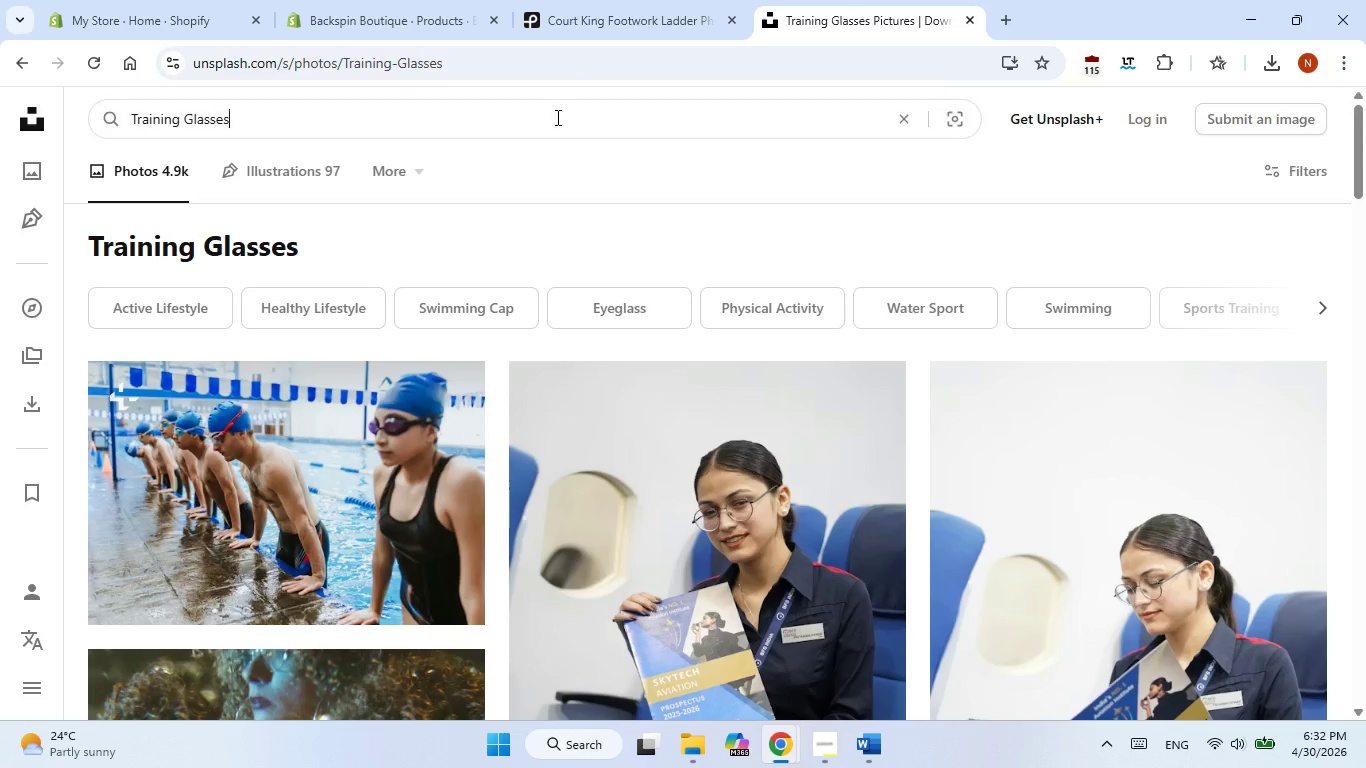 
double_click([556, 117])
 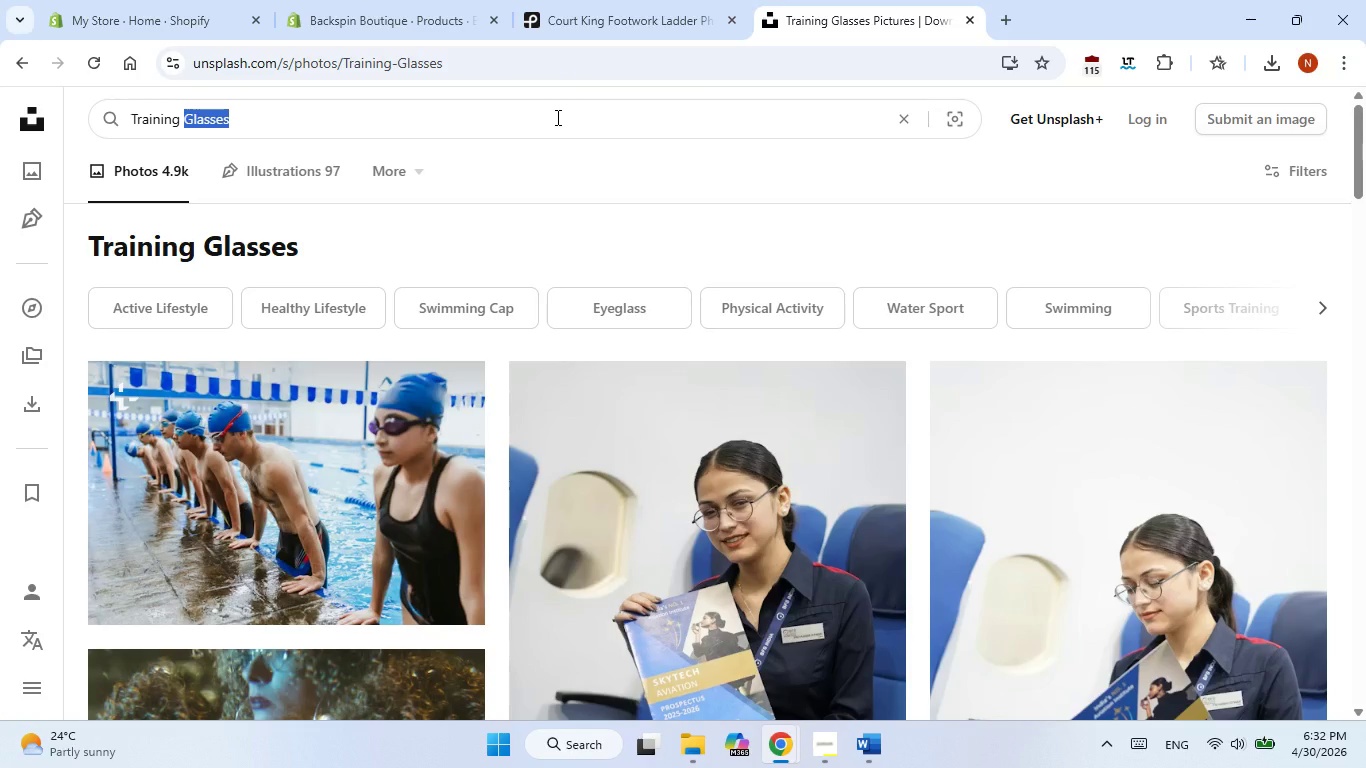 
hold_key(key=Backspace, duration=0.91)
 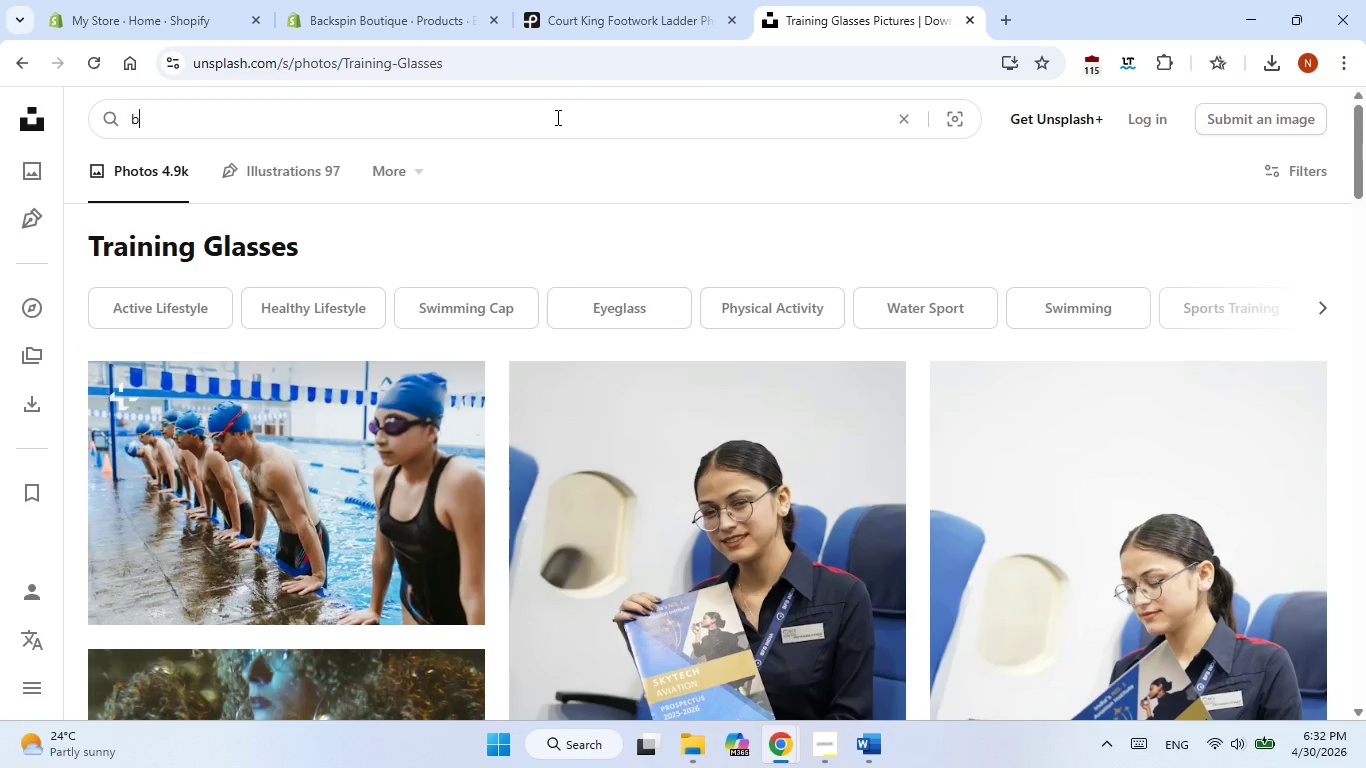 
hold_key(key=Backspace, duration=4.38)
 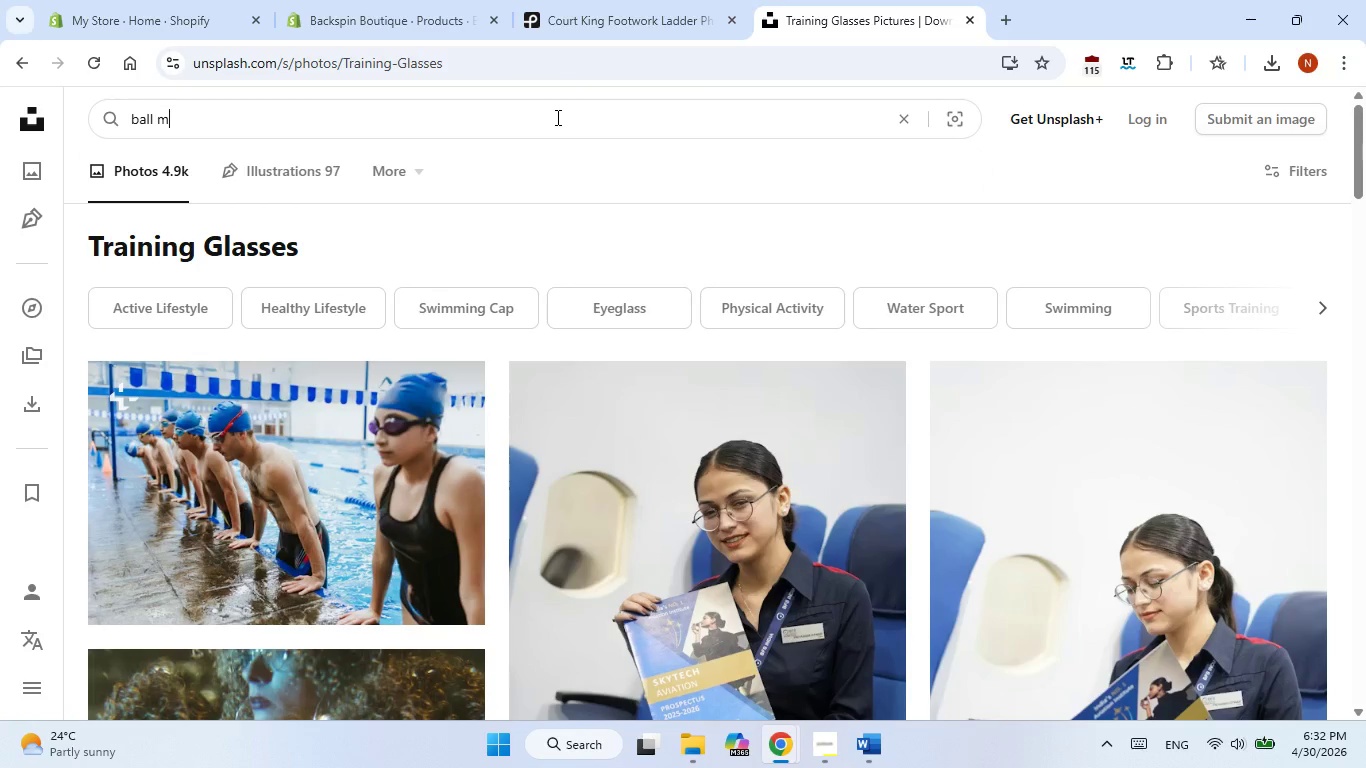 
type(ball mAachine)
 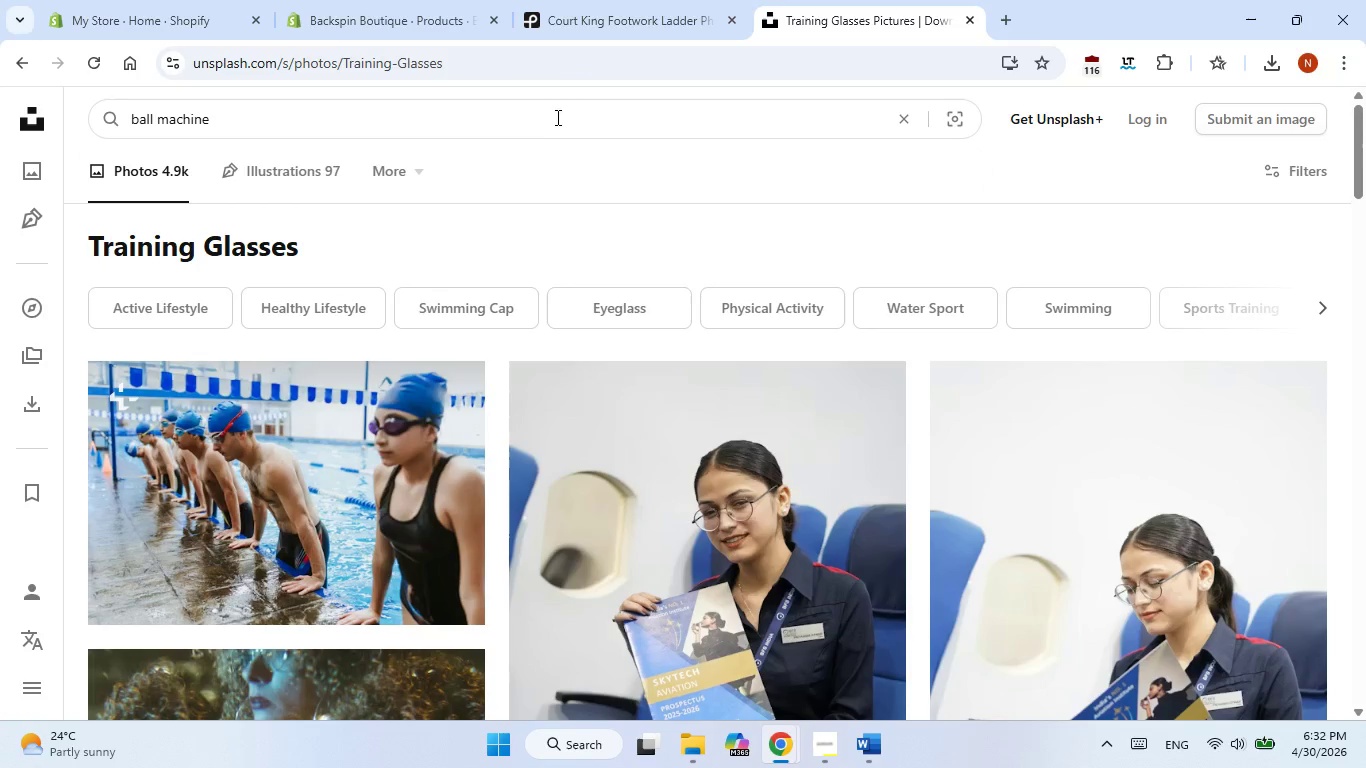 
key(Enter)
 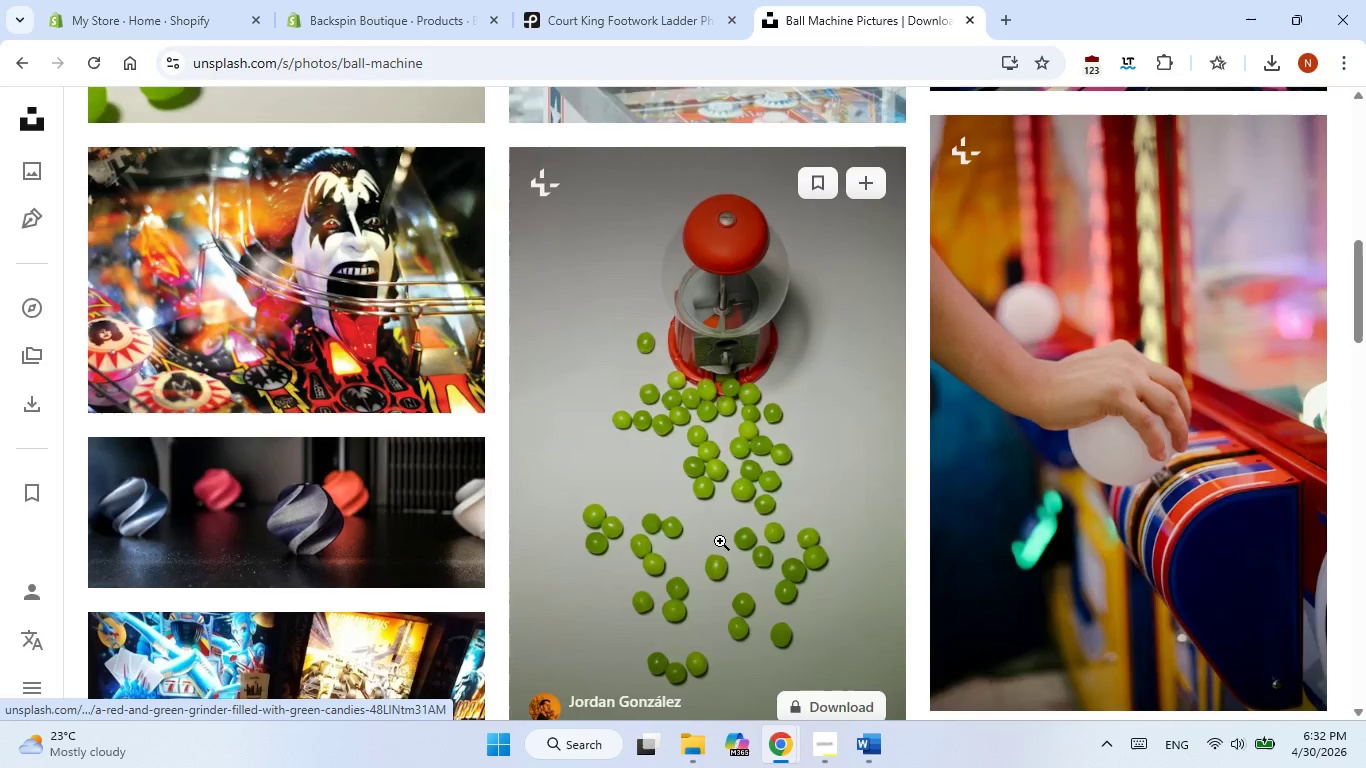 
wait(6.14)
 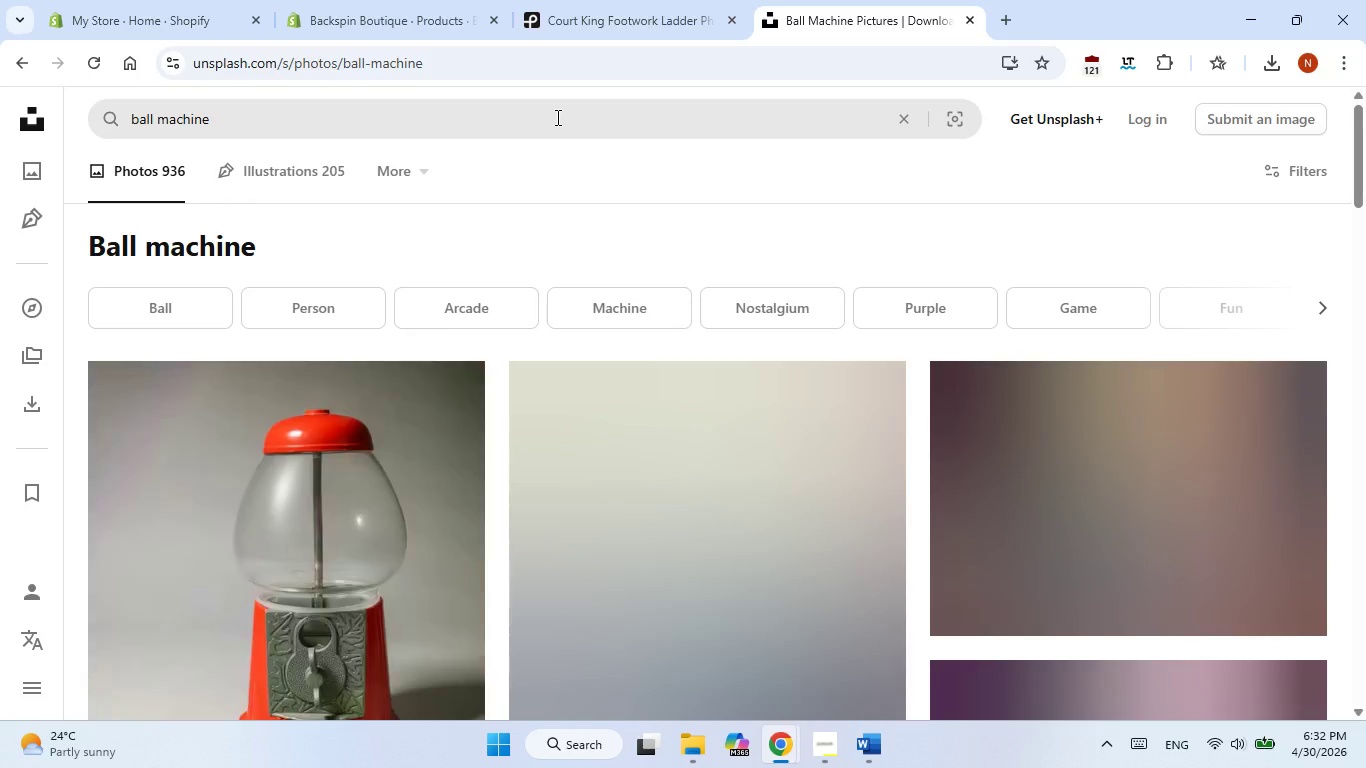 
left_click([408, 6])
 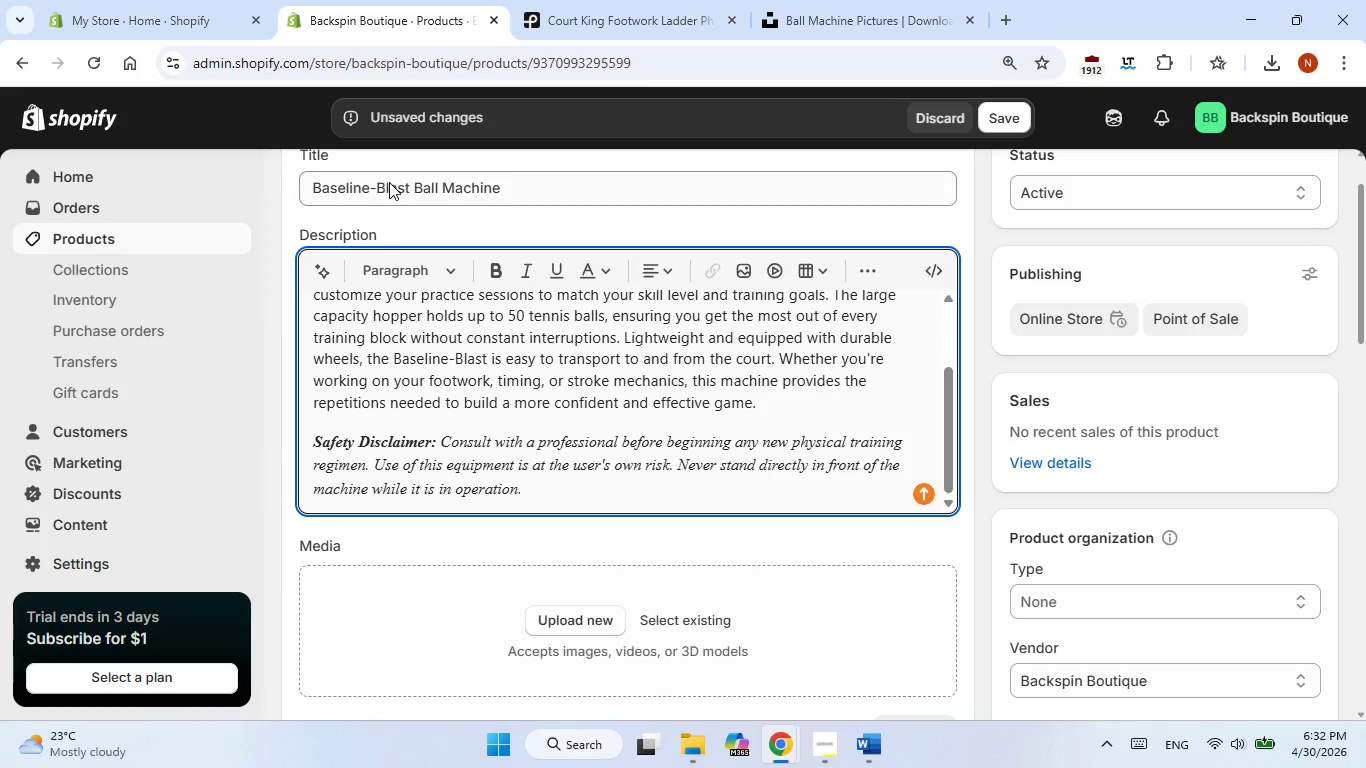 
left_click([380, 182])
 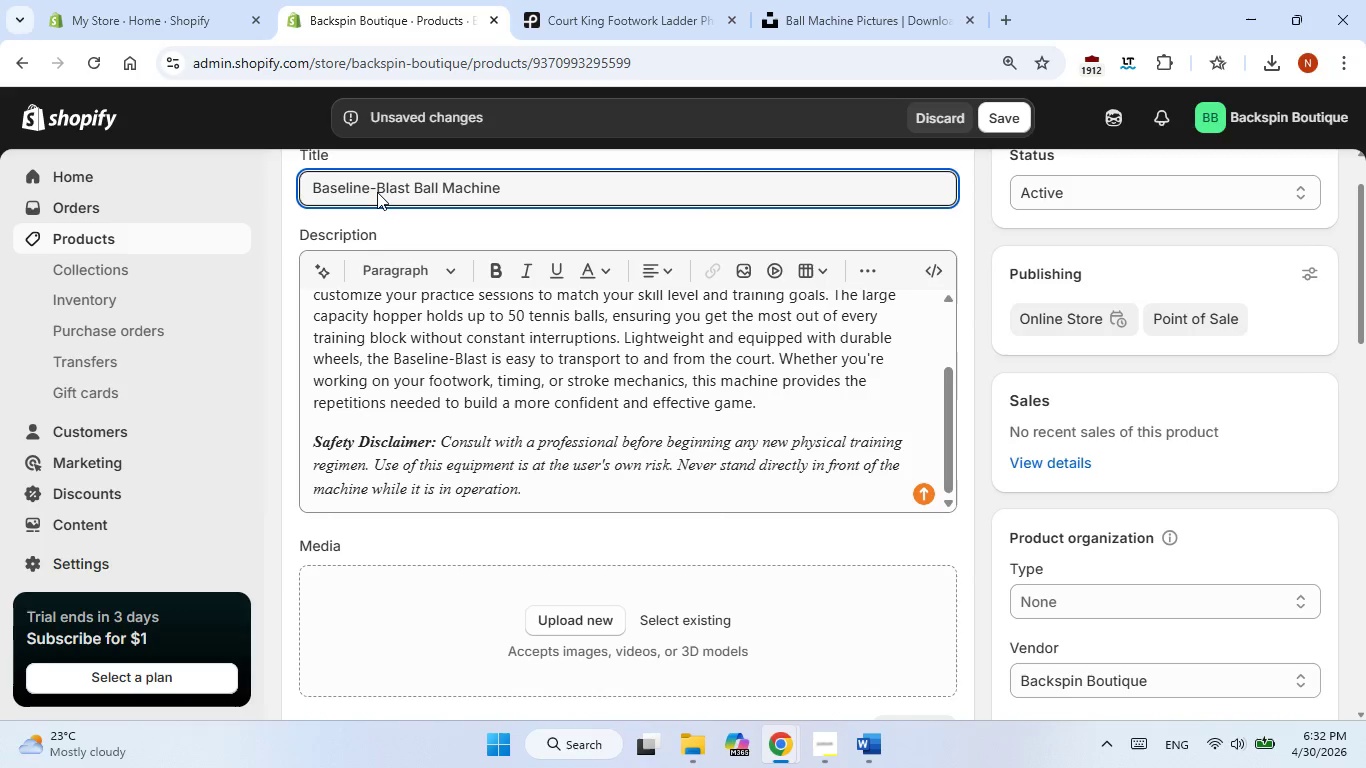 
left_click_drag(start_coordinate=[377, 192], to_coordinate=[496, 187])
 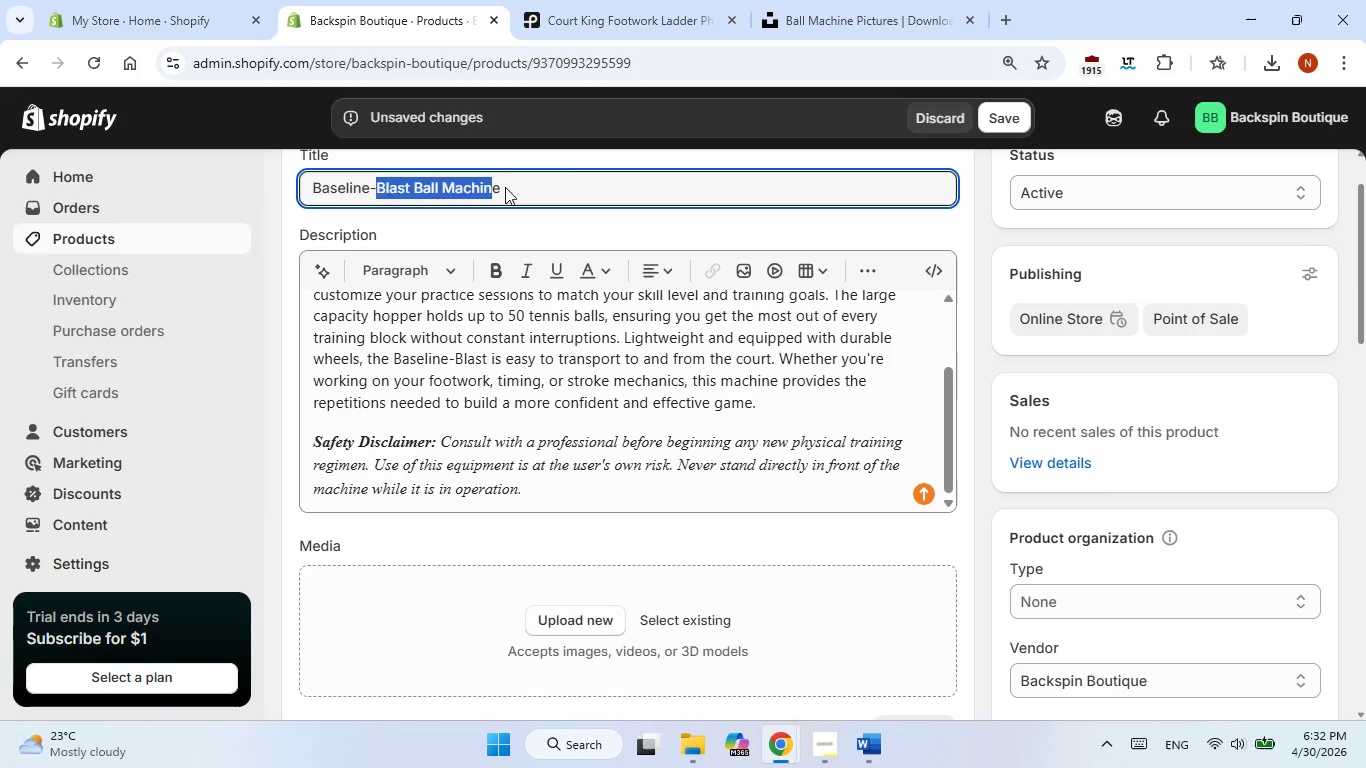 
left_click([505, 187])
 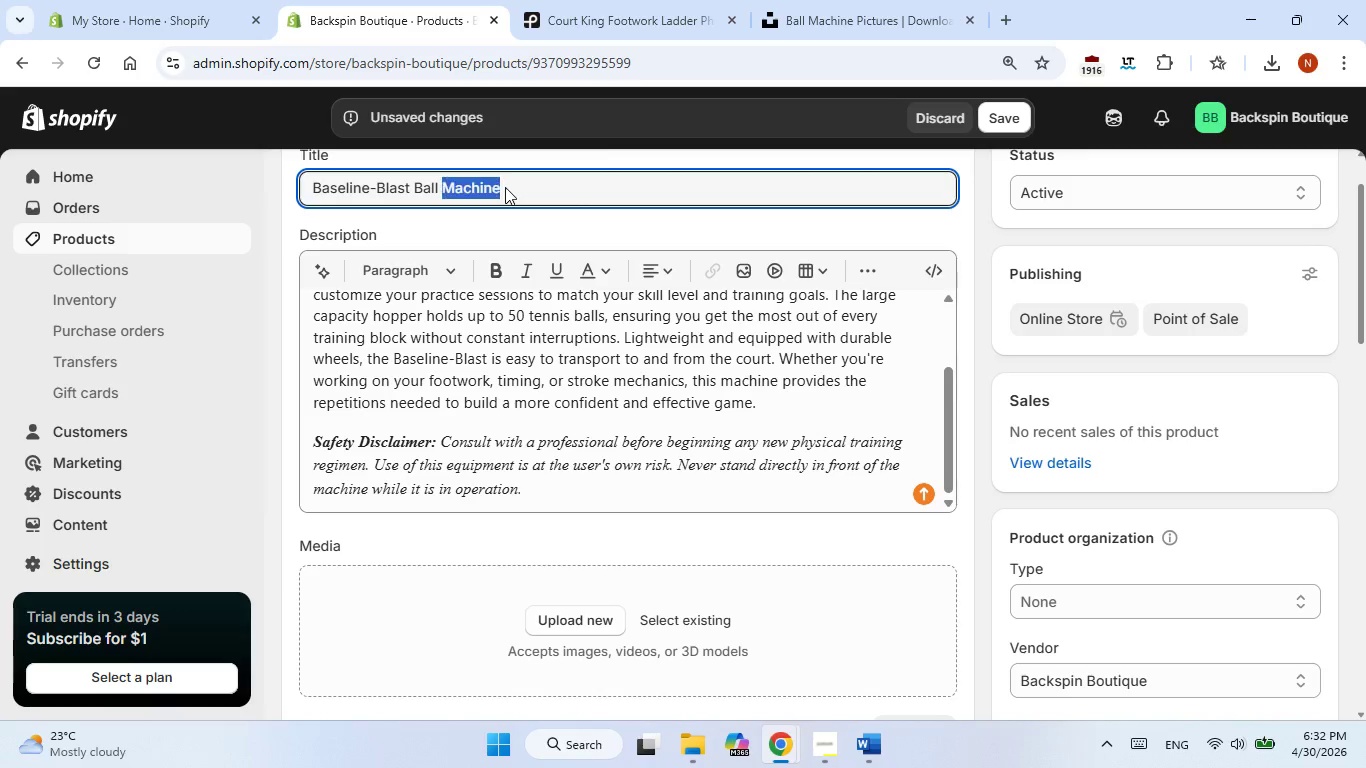 
left_click_drag(start_coordinate=[505, 187], to_coordinate=[381, 193])
 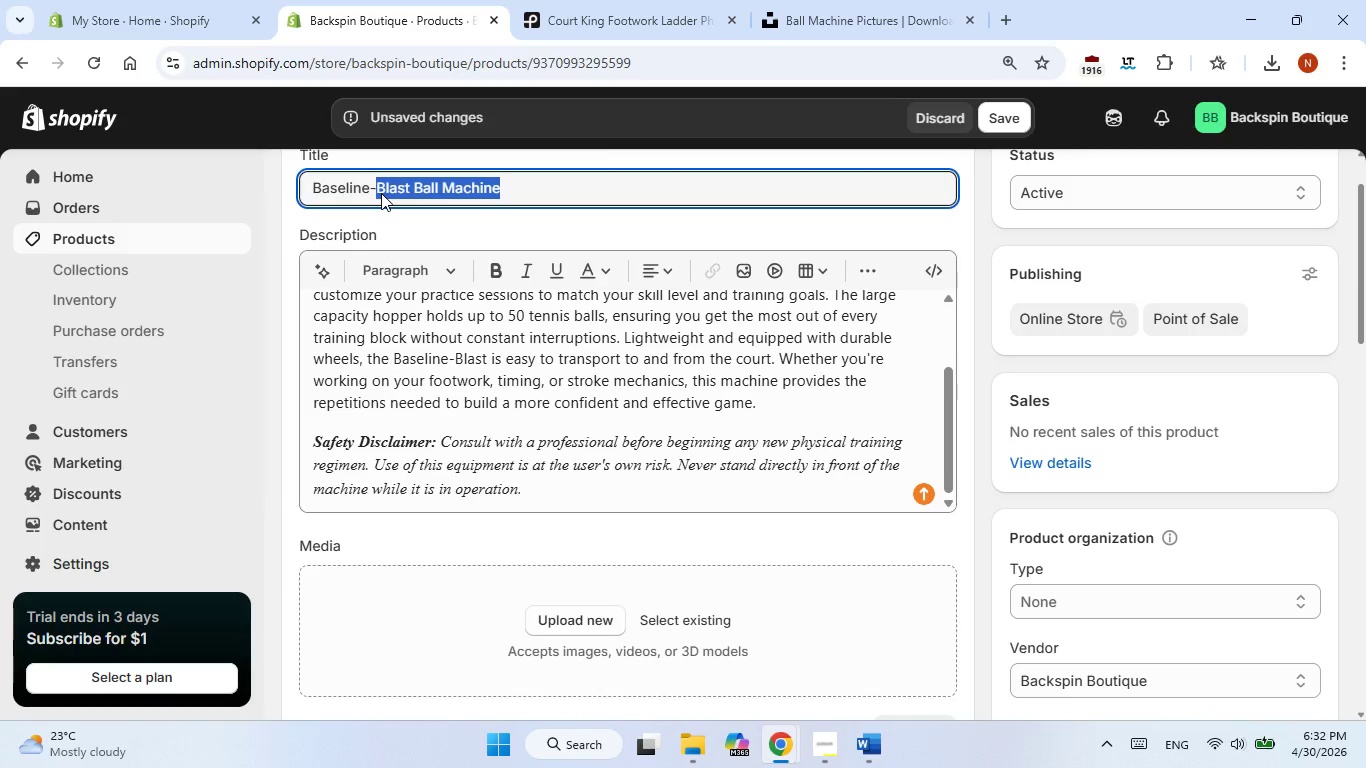 
right_click([381, 193])
 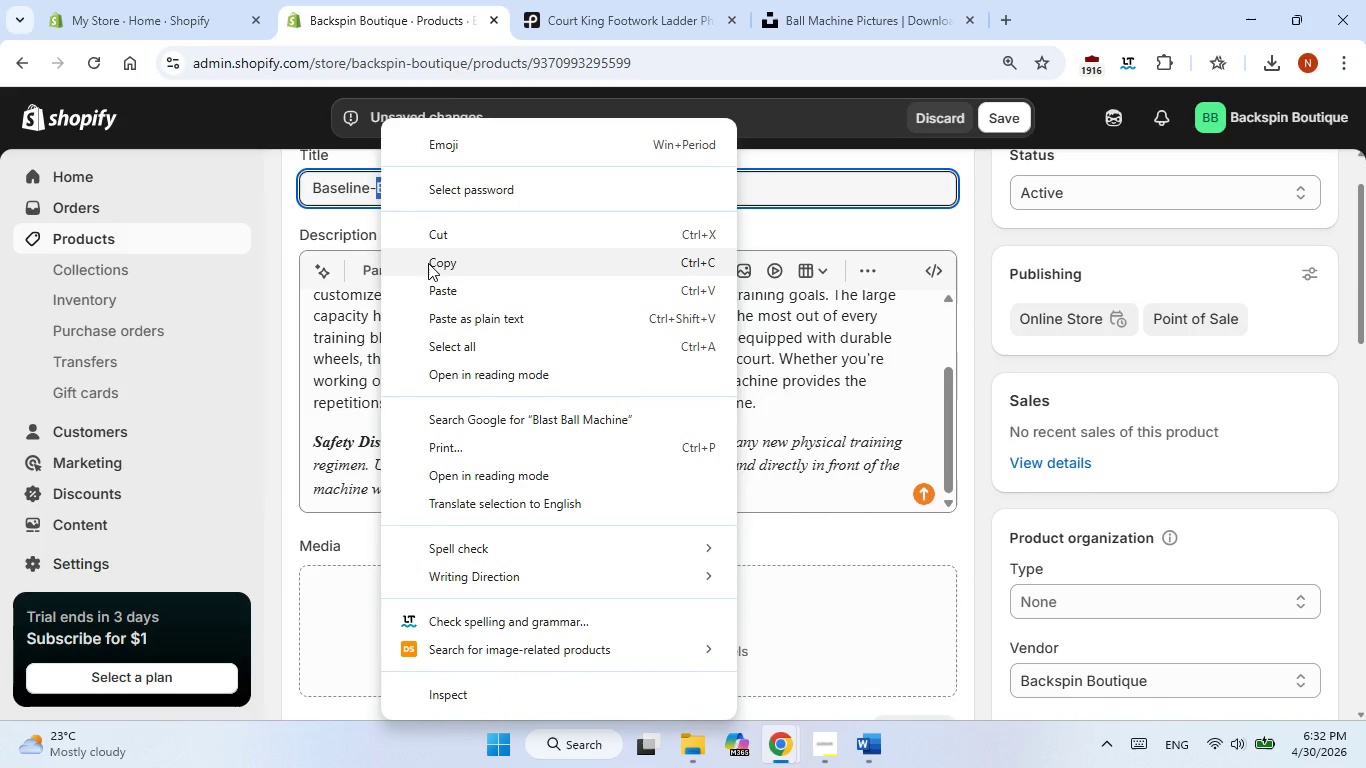 
left_click([428, 263])
 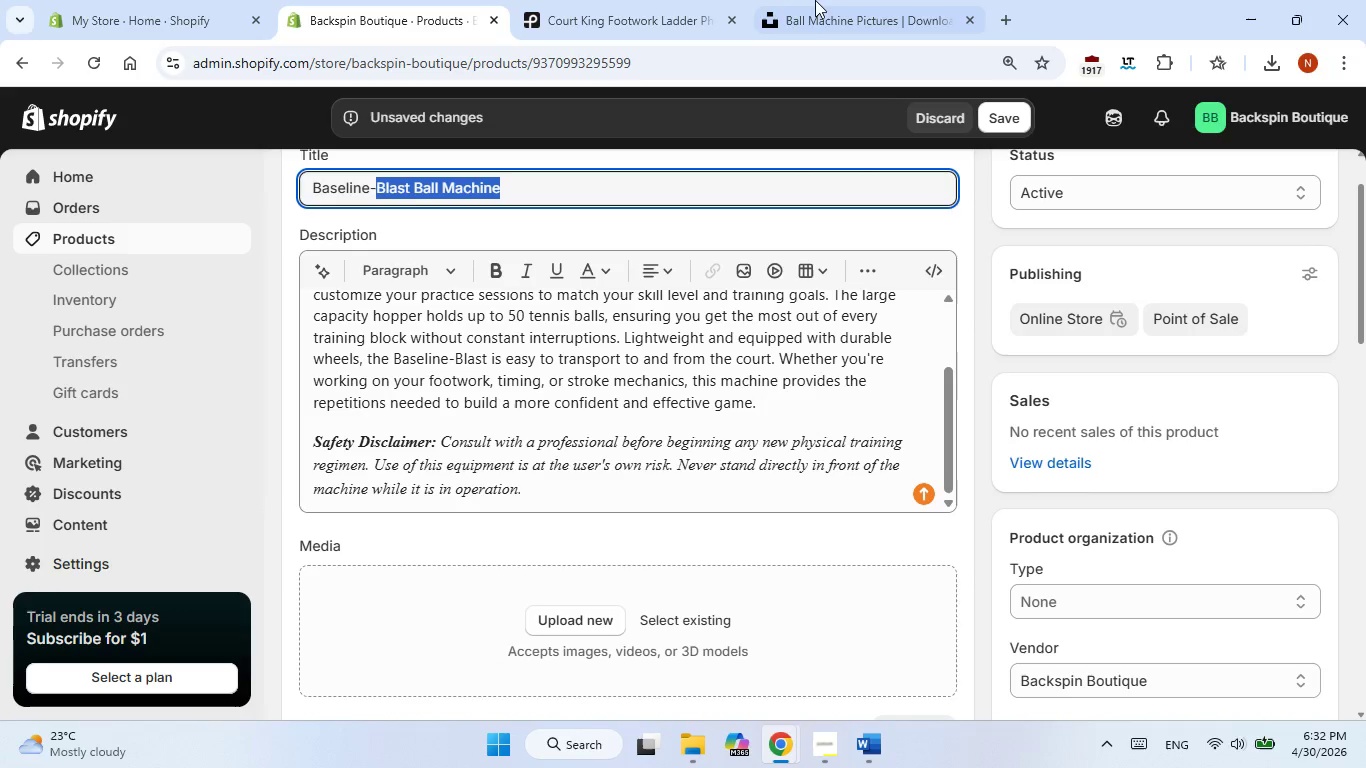 
left_click([857, 0])
 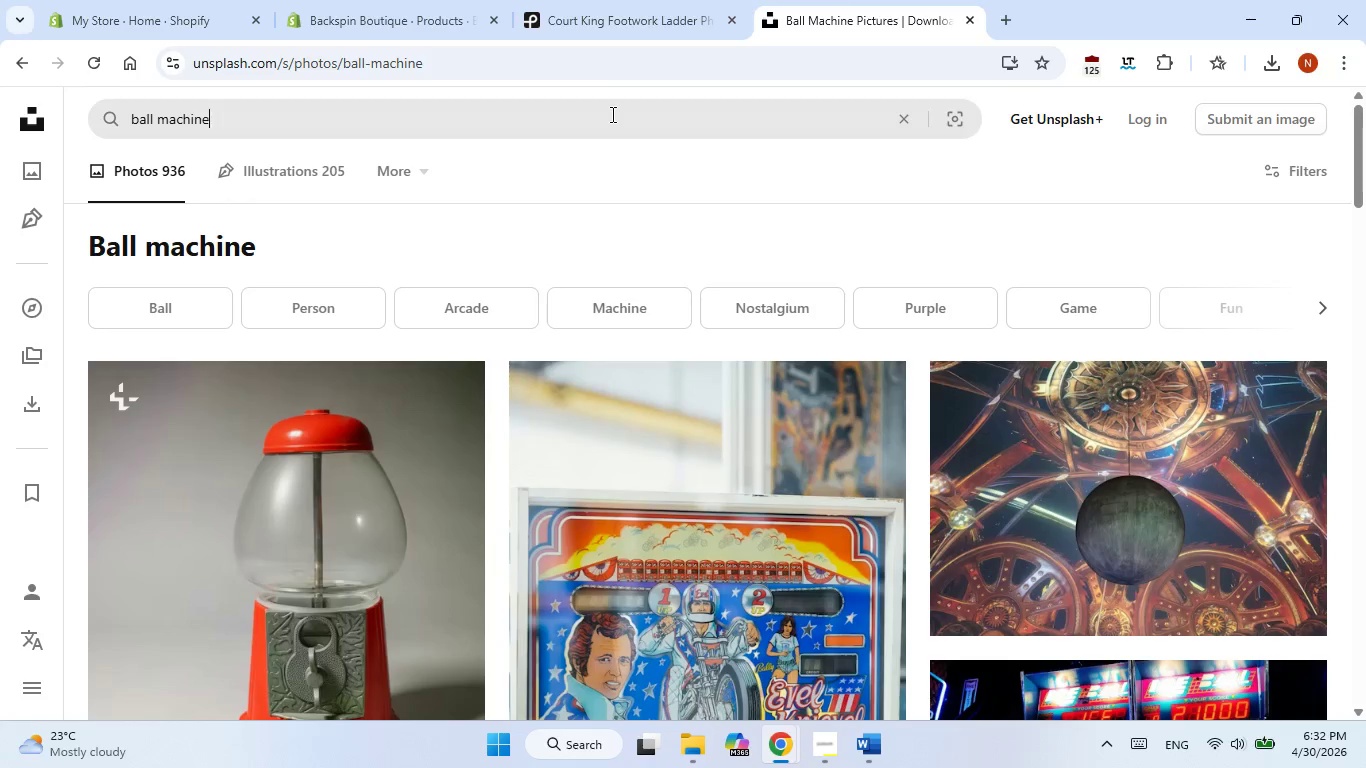 
double_click([611, 114])
 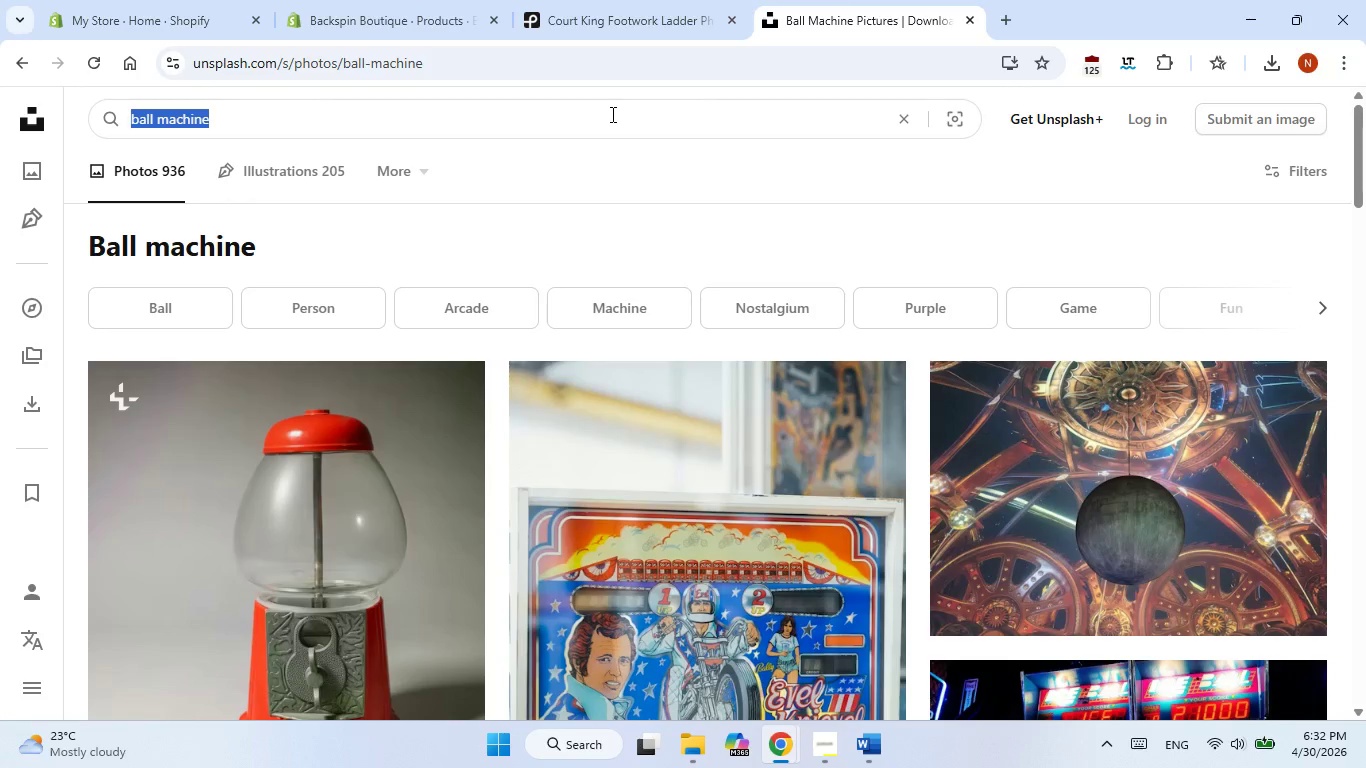 
triple_click([611, 114])
 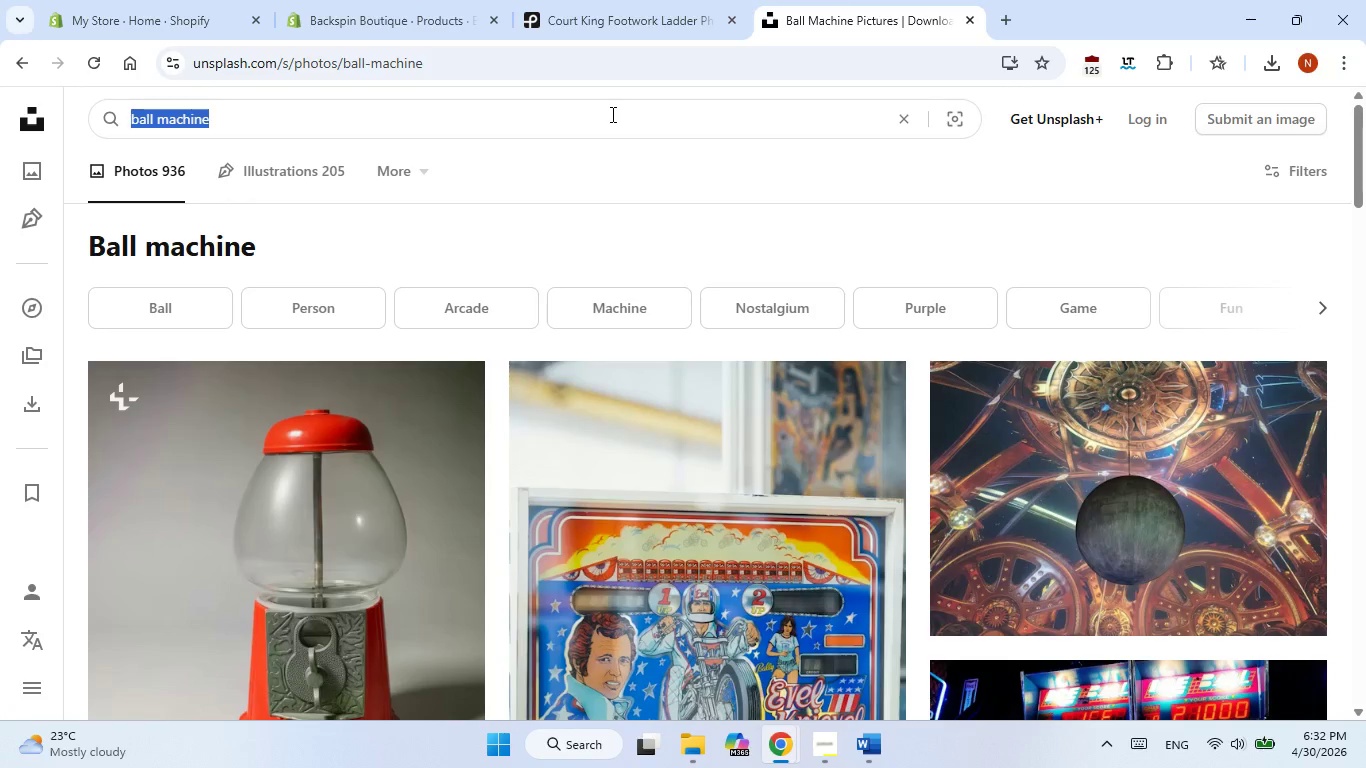 
right_click([611, 114])
 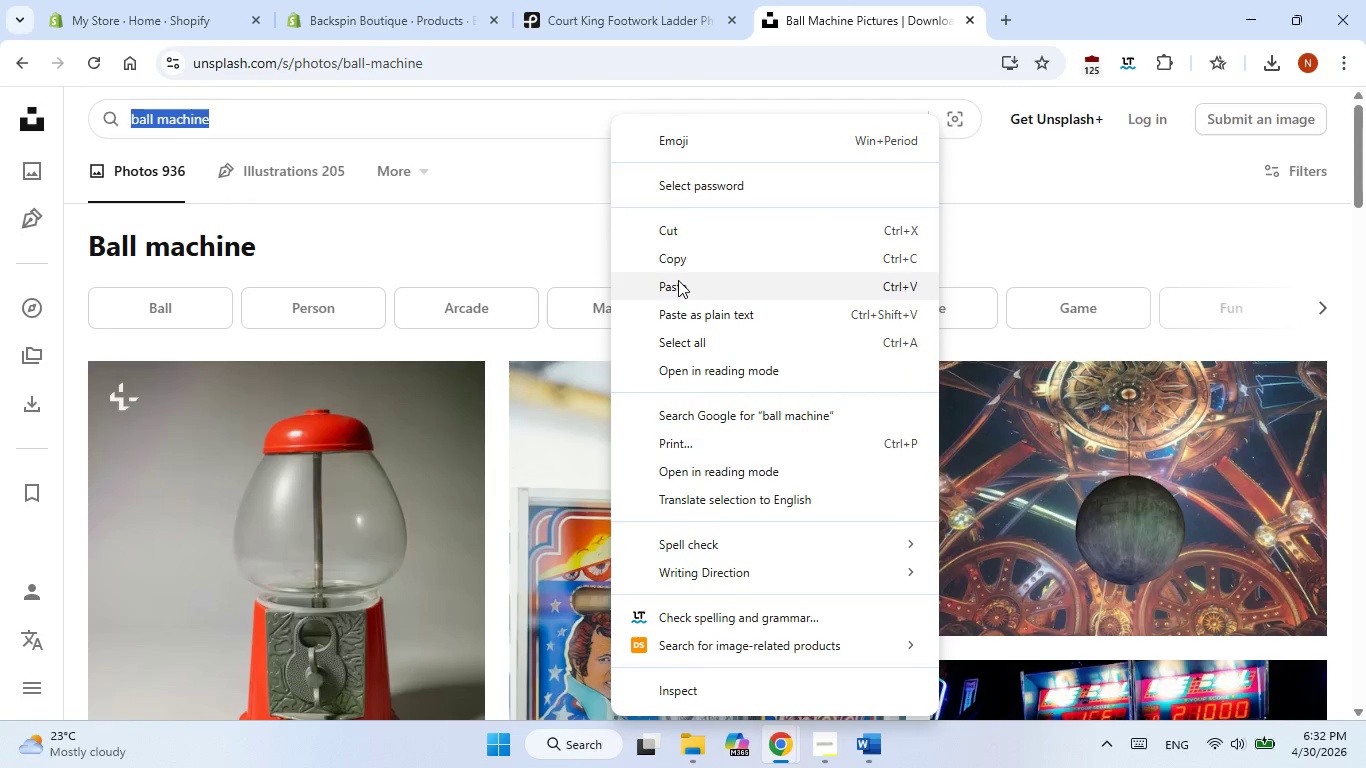 
left_click([678, 280])
 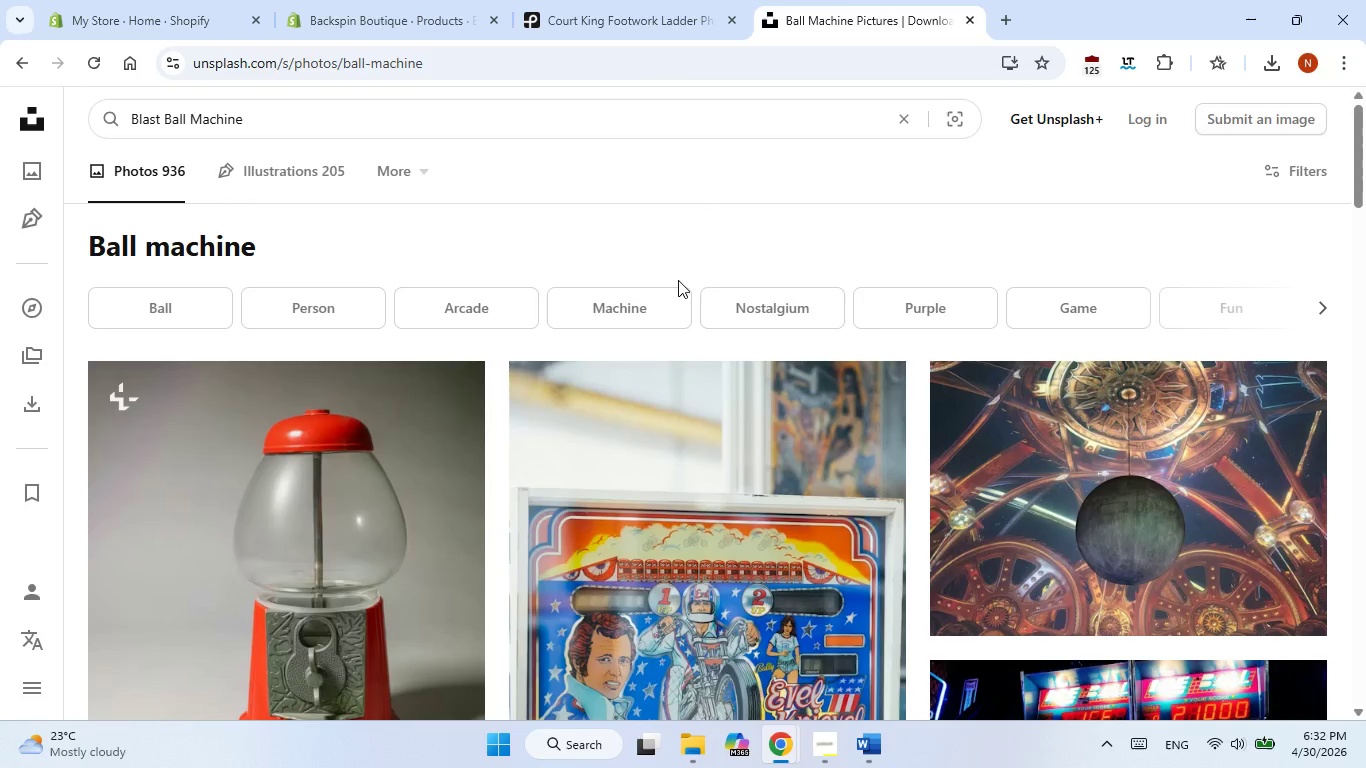 
key(NumpadEnter)
 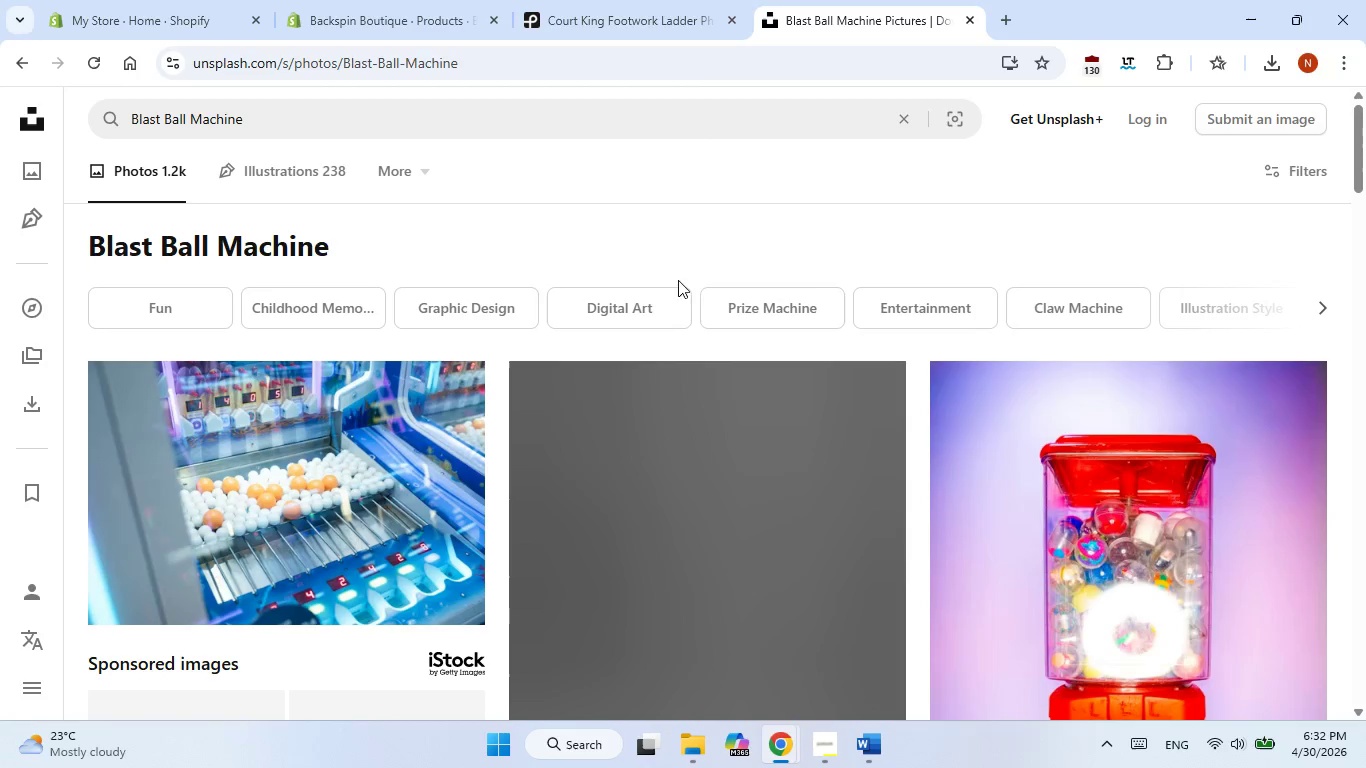 
scroll: coordinate [782, 451], scroll_direction: none, amount: 0.0
 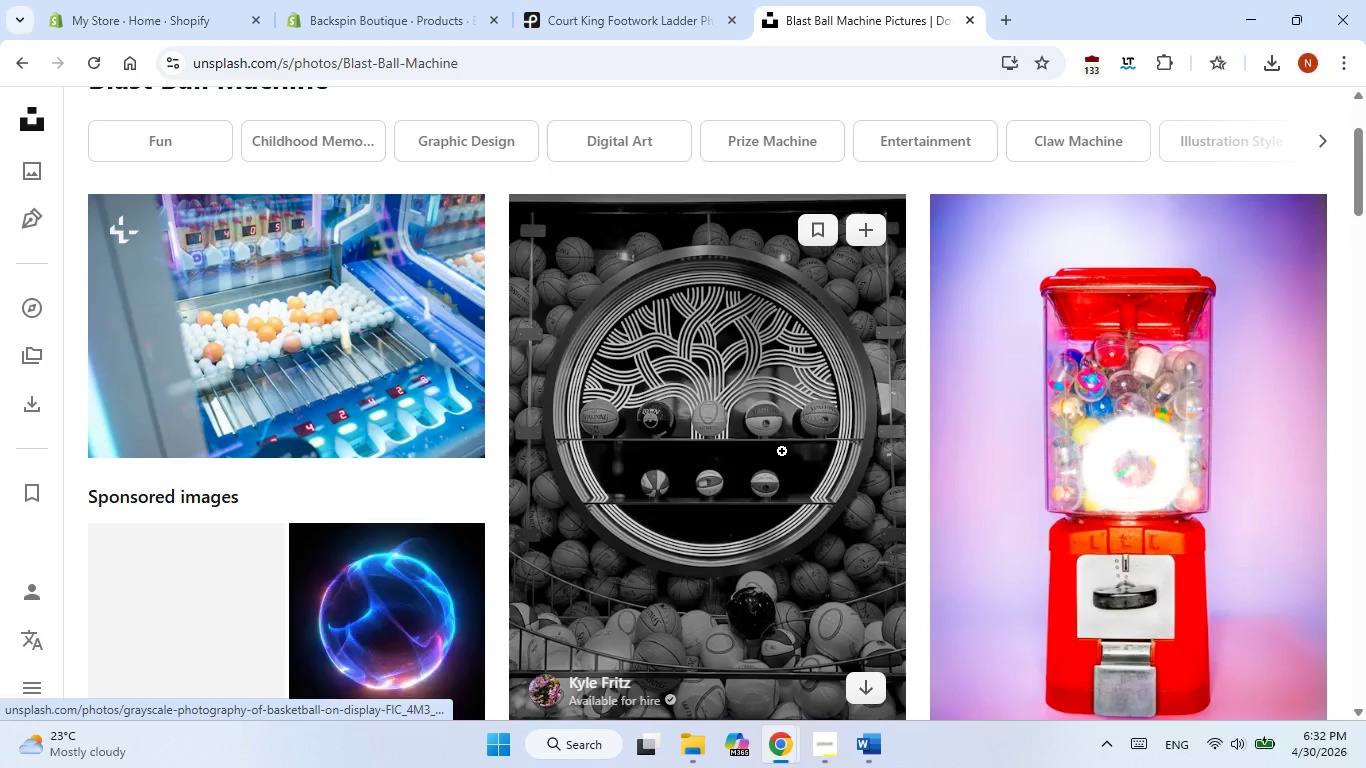 
scroll: coordinate [782, 451], scroll_direction: down, amount: 3.0
 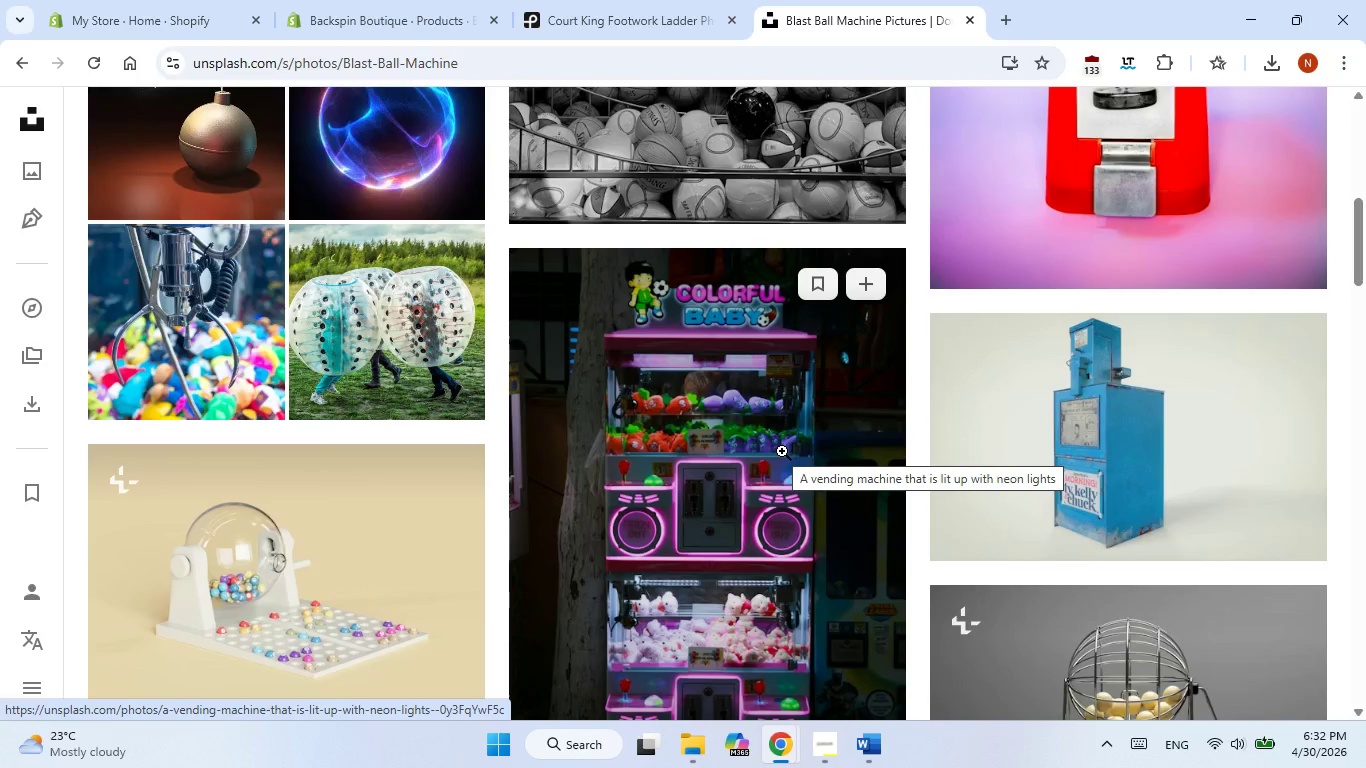 
wait(5.63)
 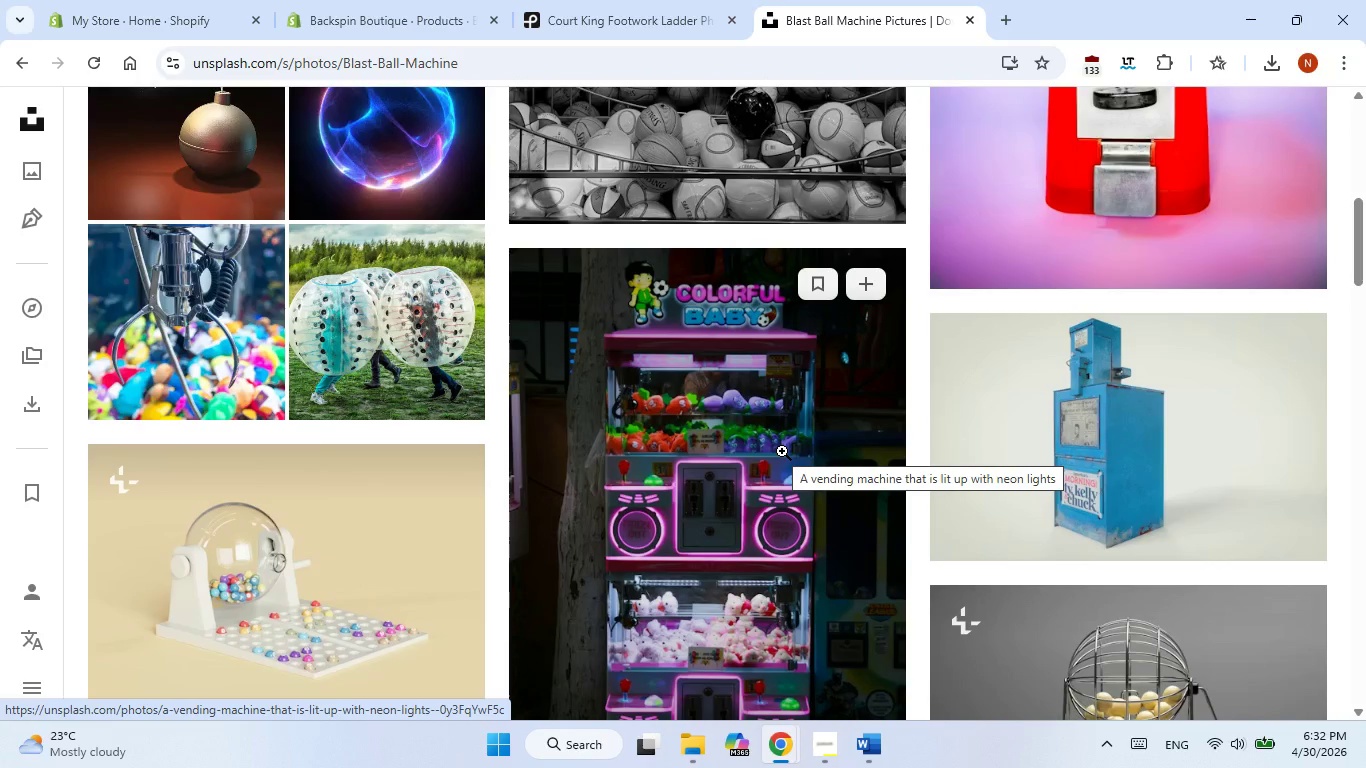 
scroll: coordinate [485, 354], scroll_direction: up, amount: 3.0
 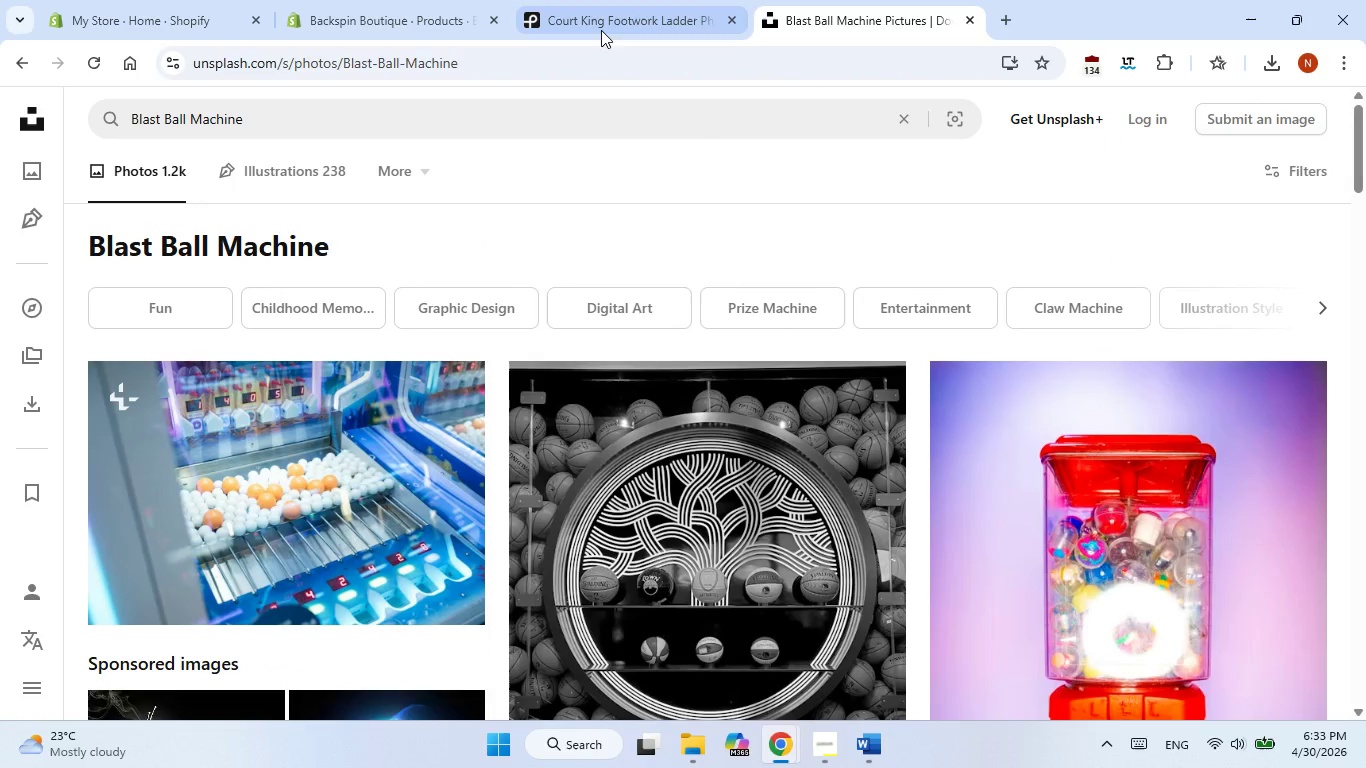 
double_click([328, 117])
 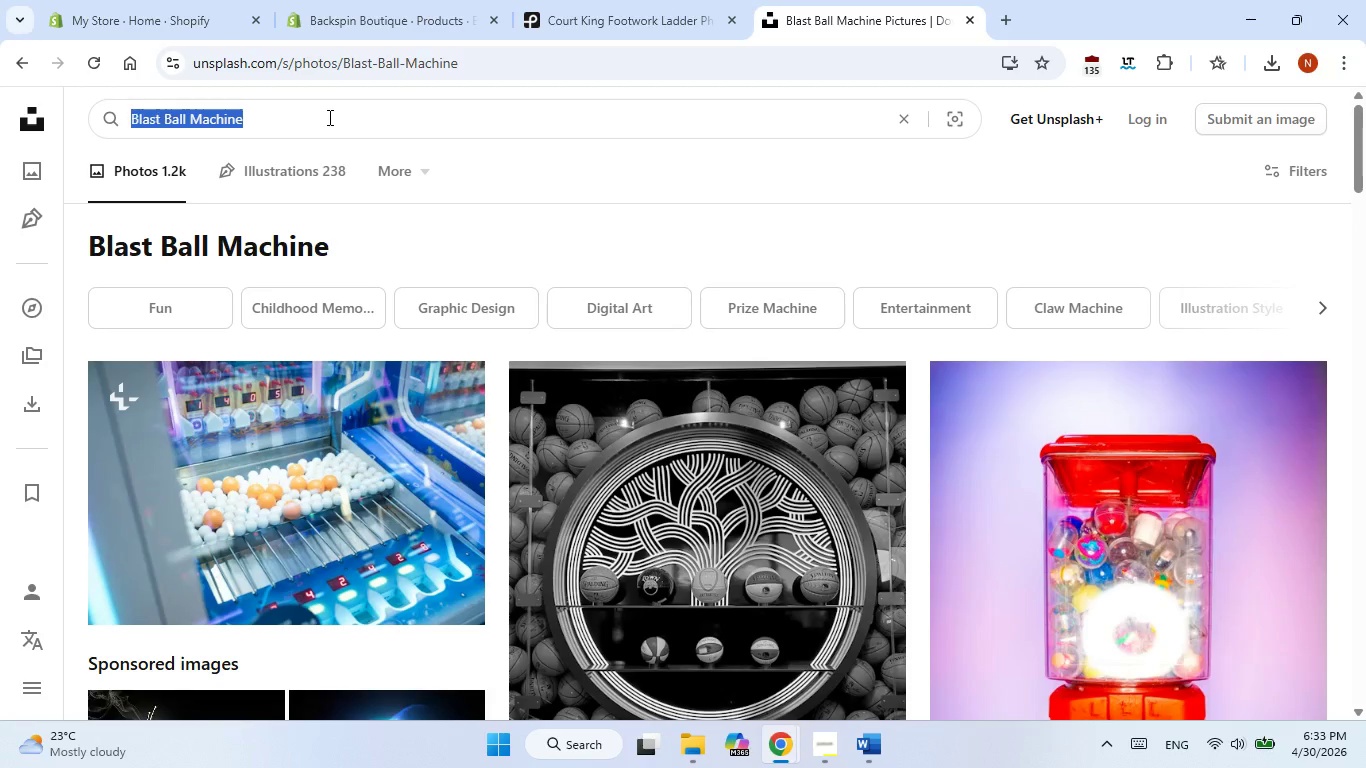 
triple_click([328, 117])
 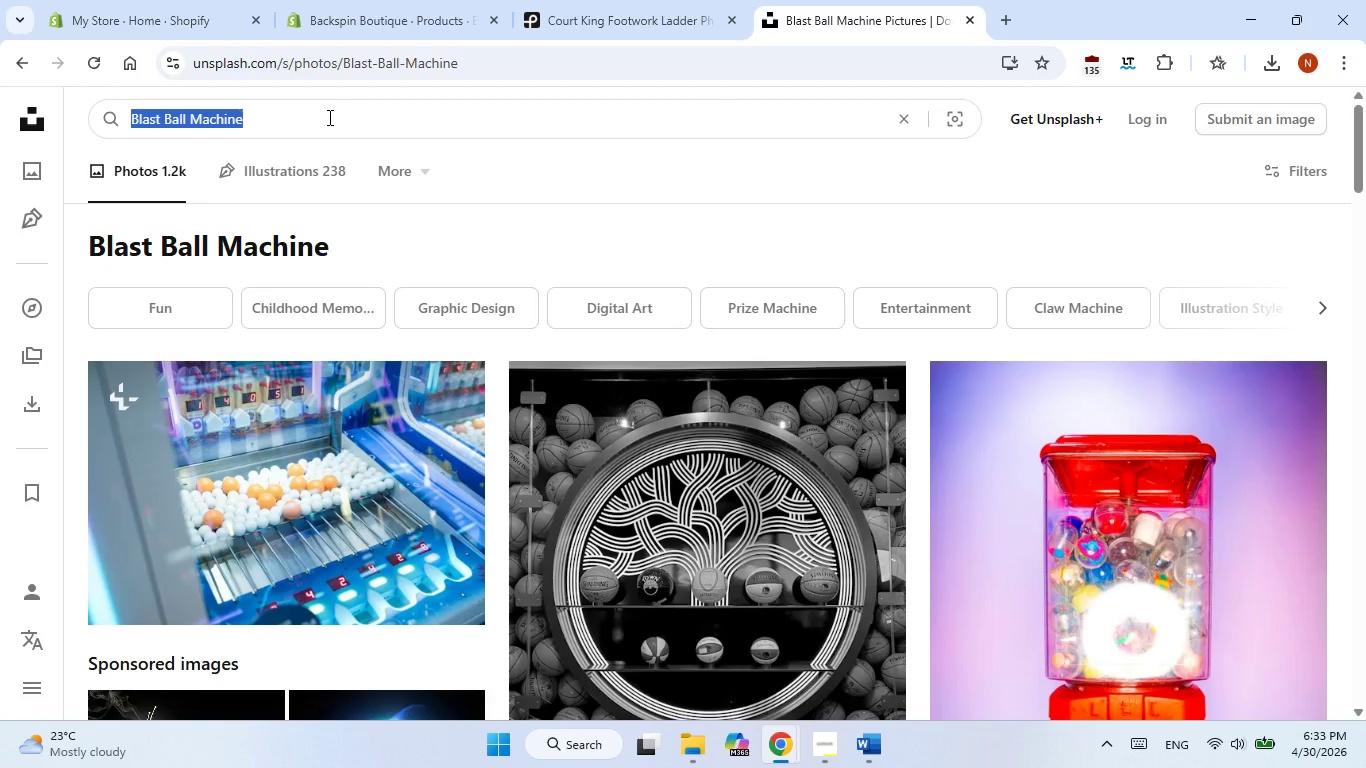 
right_click([328, 117])
 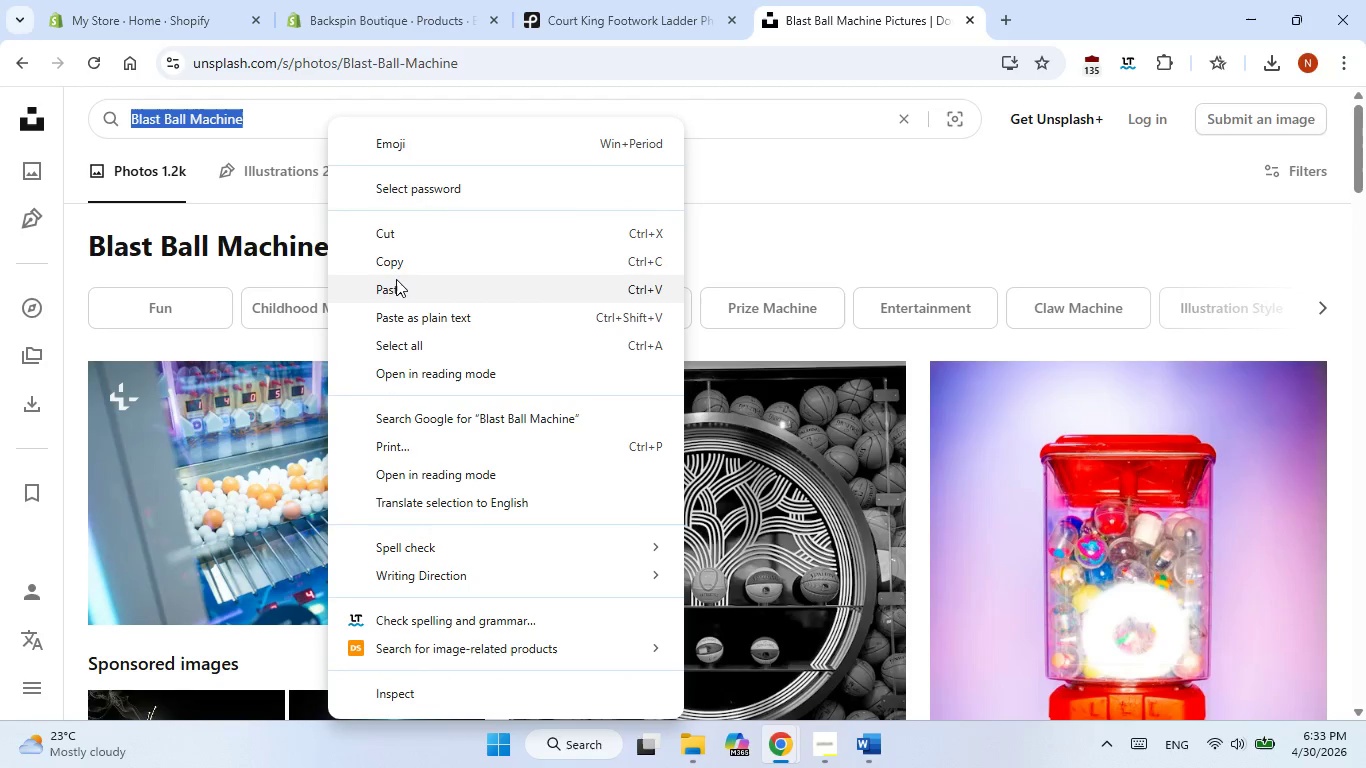 
left_click([403, 263])
 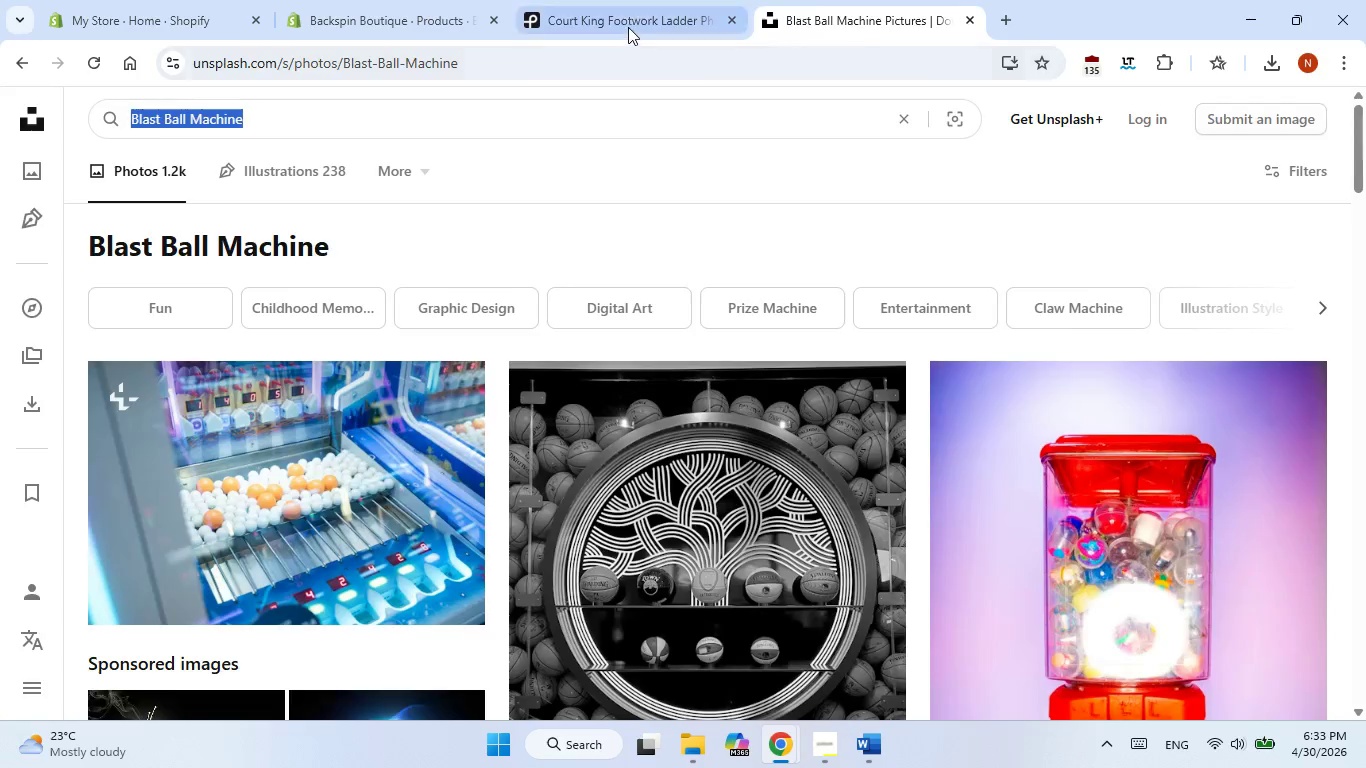 
left_click([628, 27])
 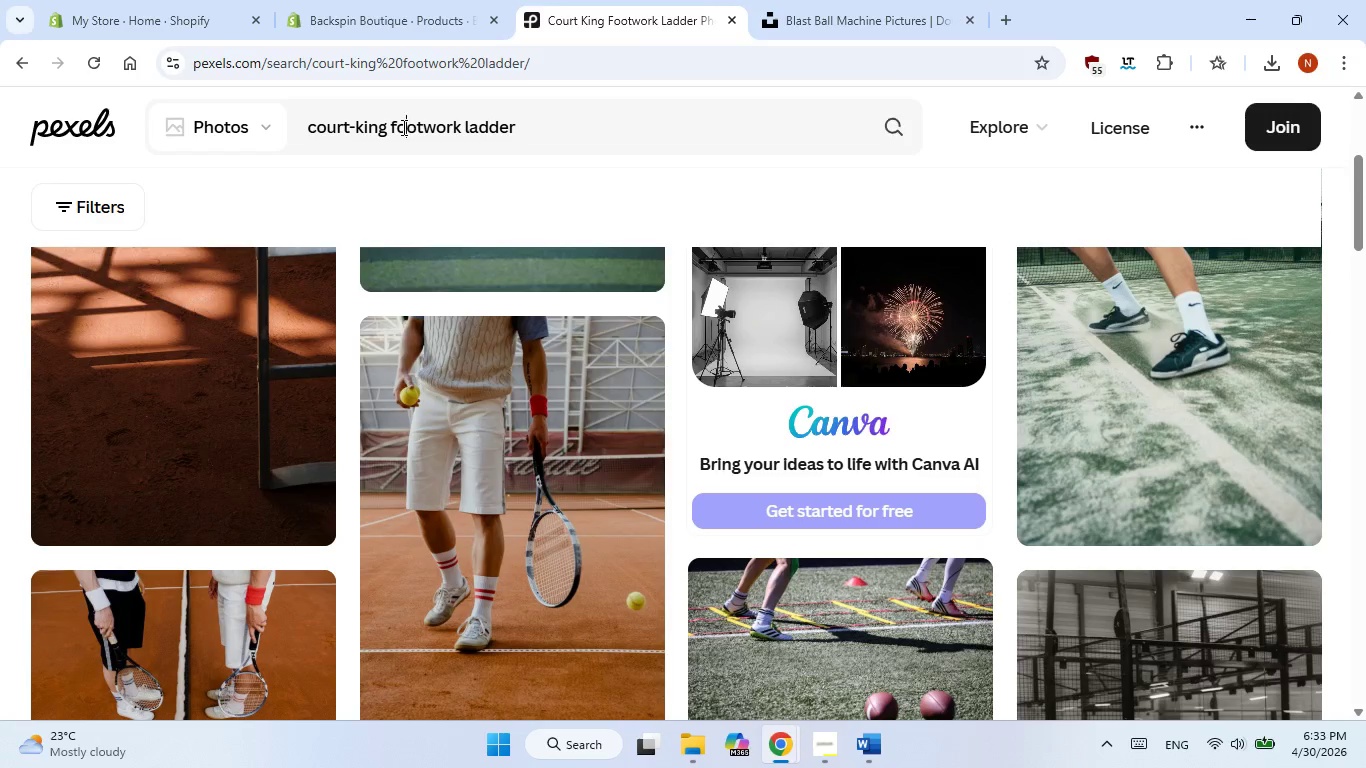 
double_click([402, 127])
 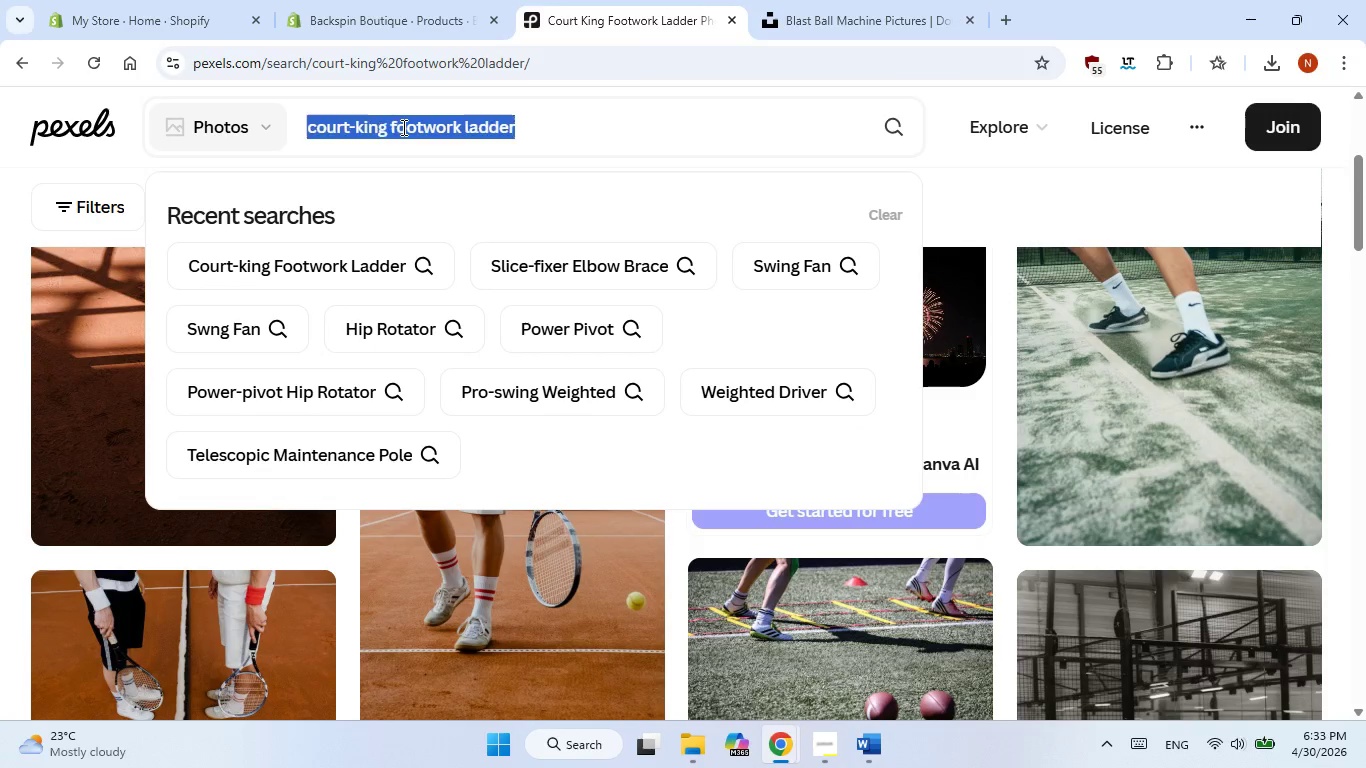 
triple_click([402, 127])
 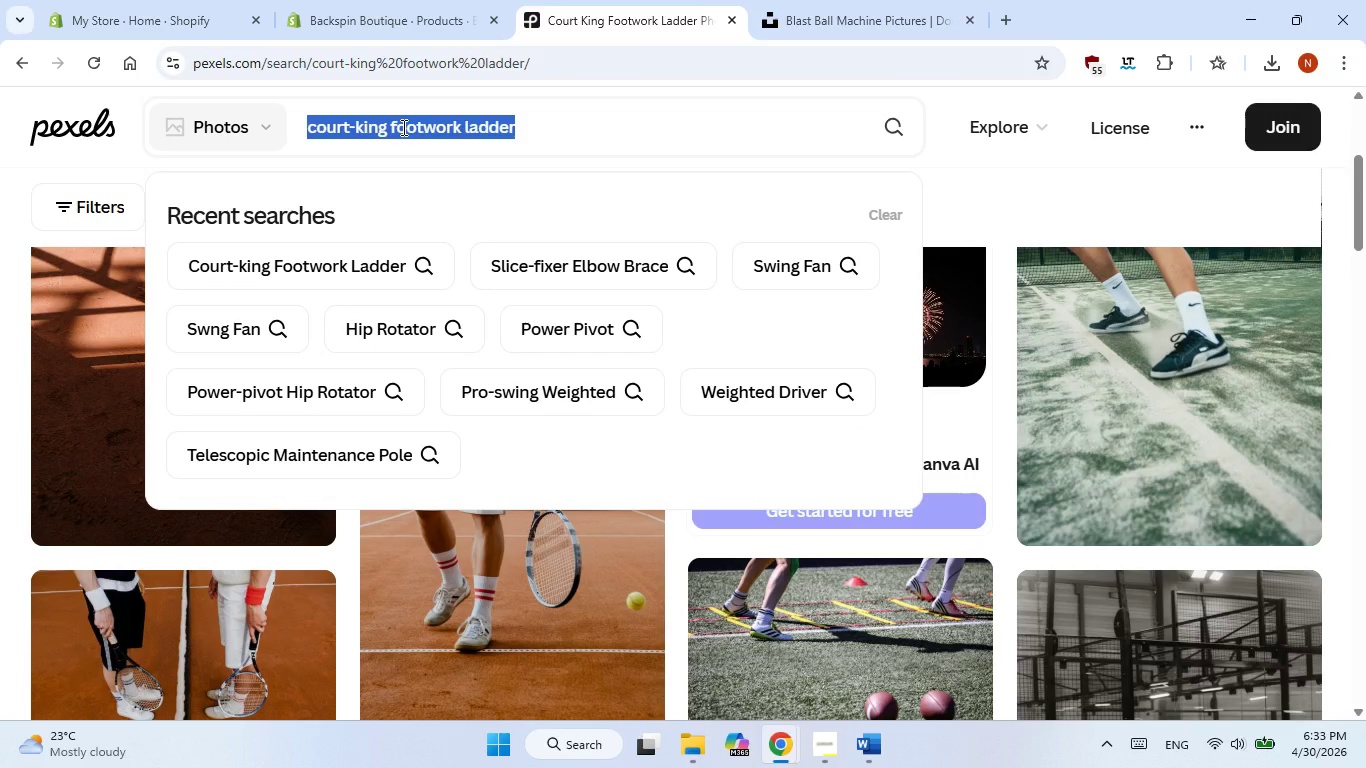 
right_click([402, 127])
 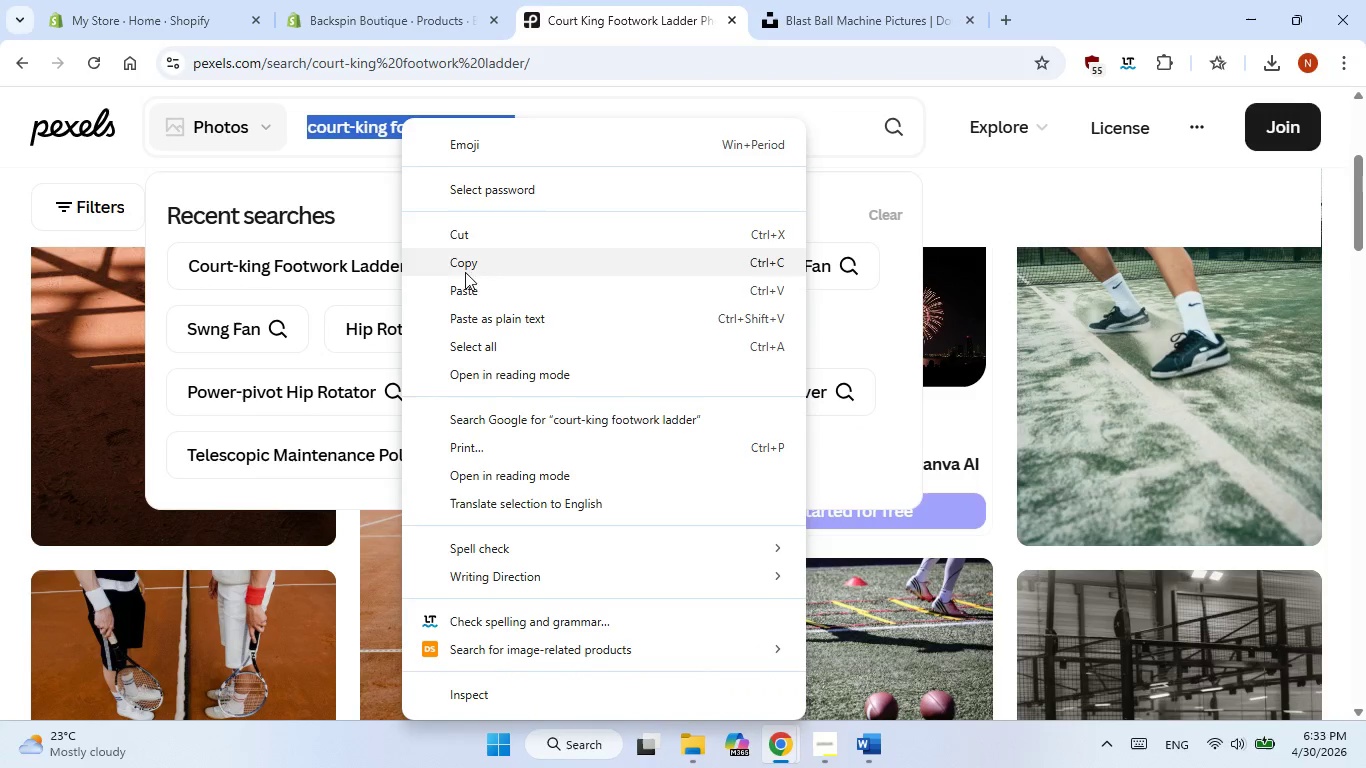 
left_click([465, 290])
 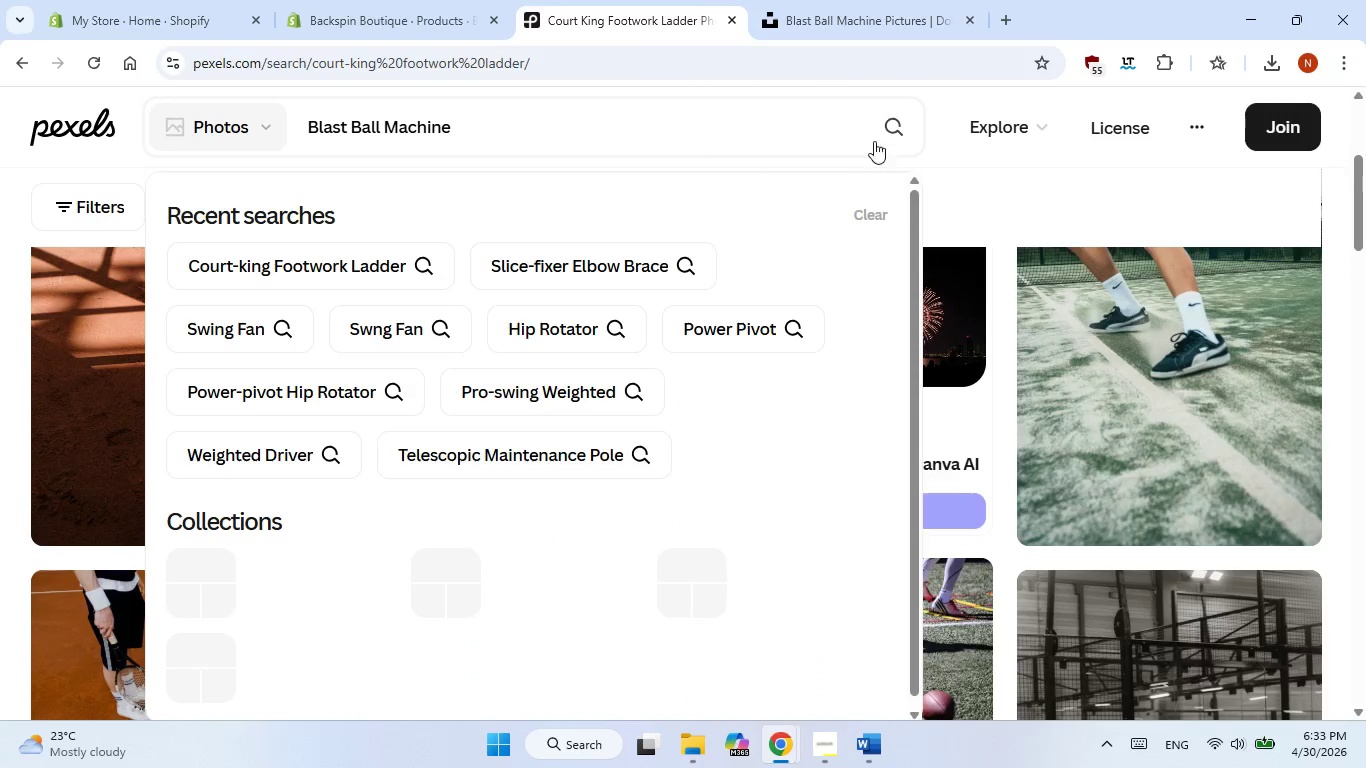 
left_click([903, 134])
 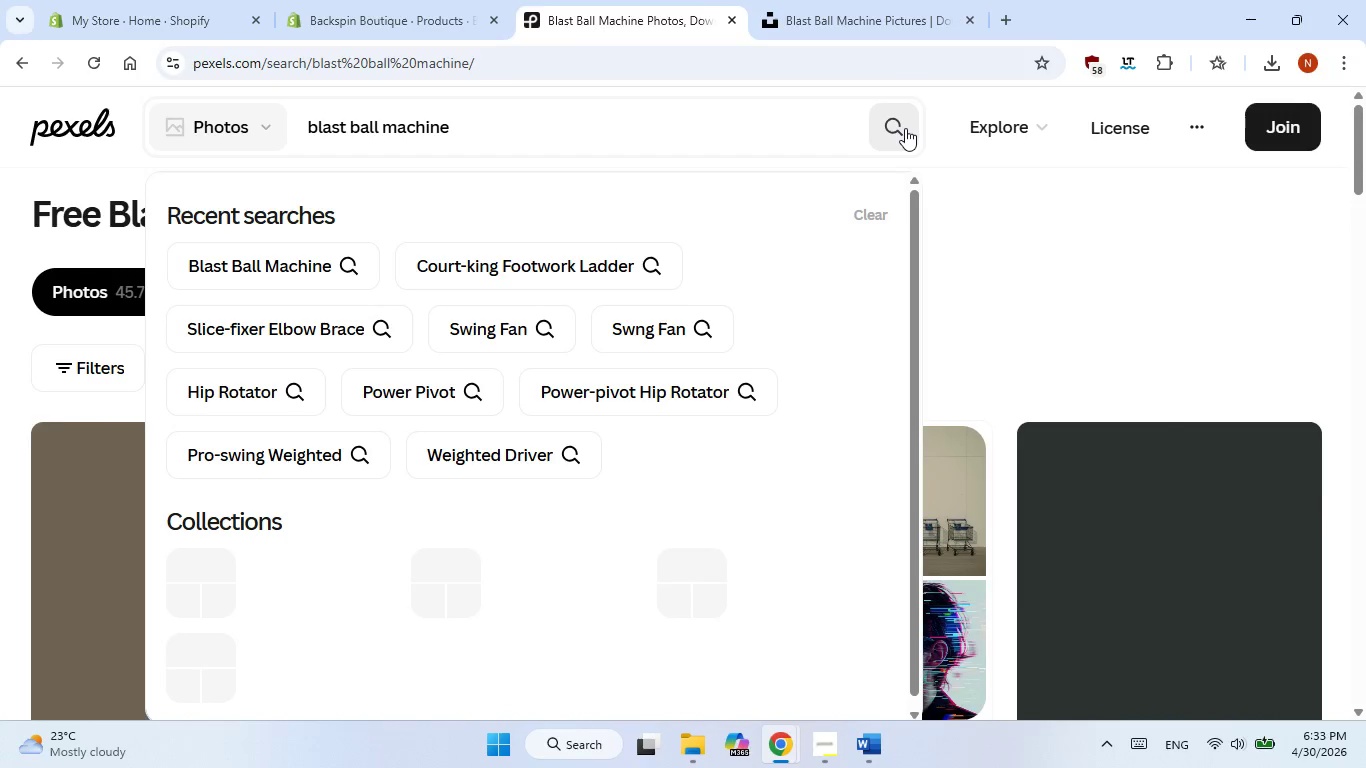 
left_click([1030, 186])
 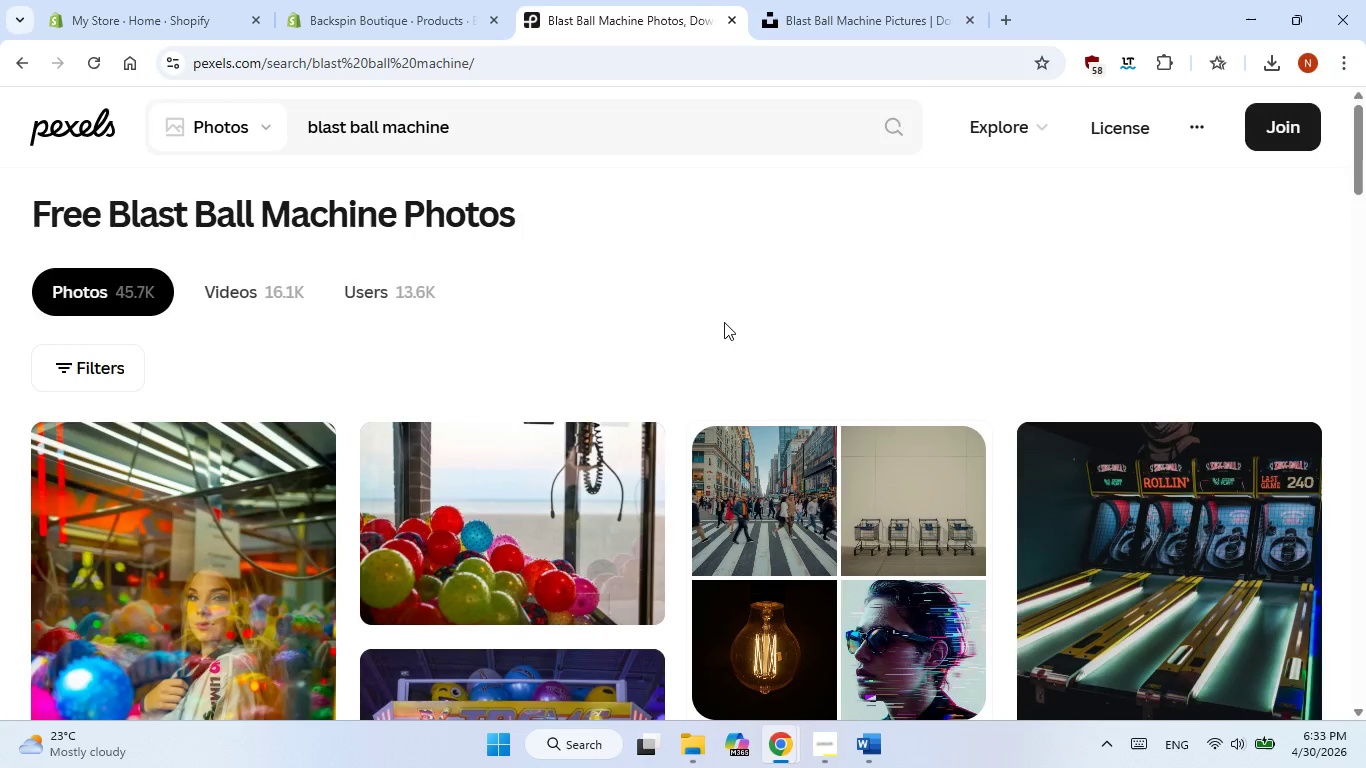 
scroll: coordinate [720, 325], scroll_direction: none, amount: 0.0
 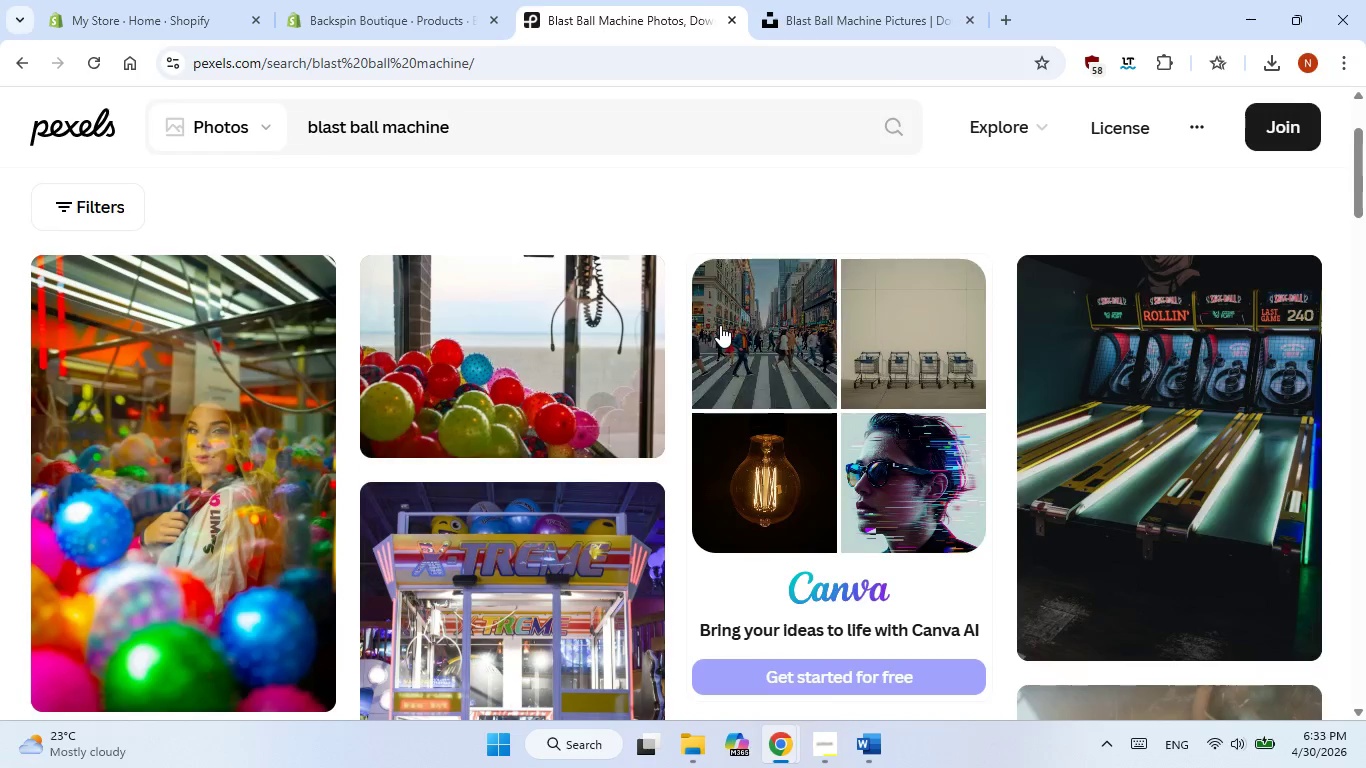 
scroll: coordinate [720, 325], scroll_direction: down, amount: 1.0
 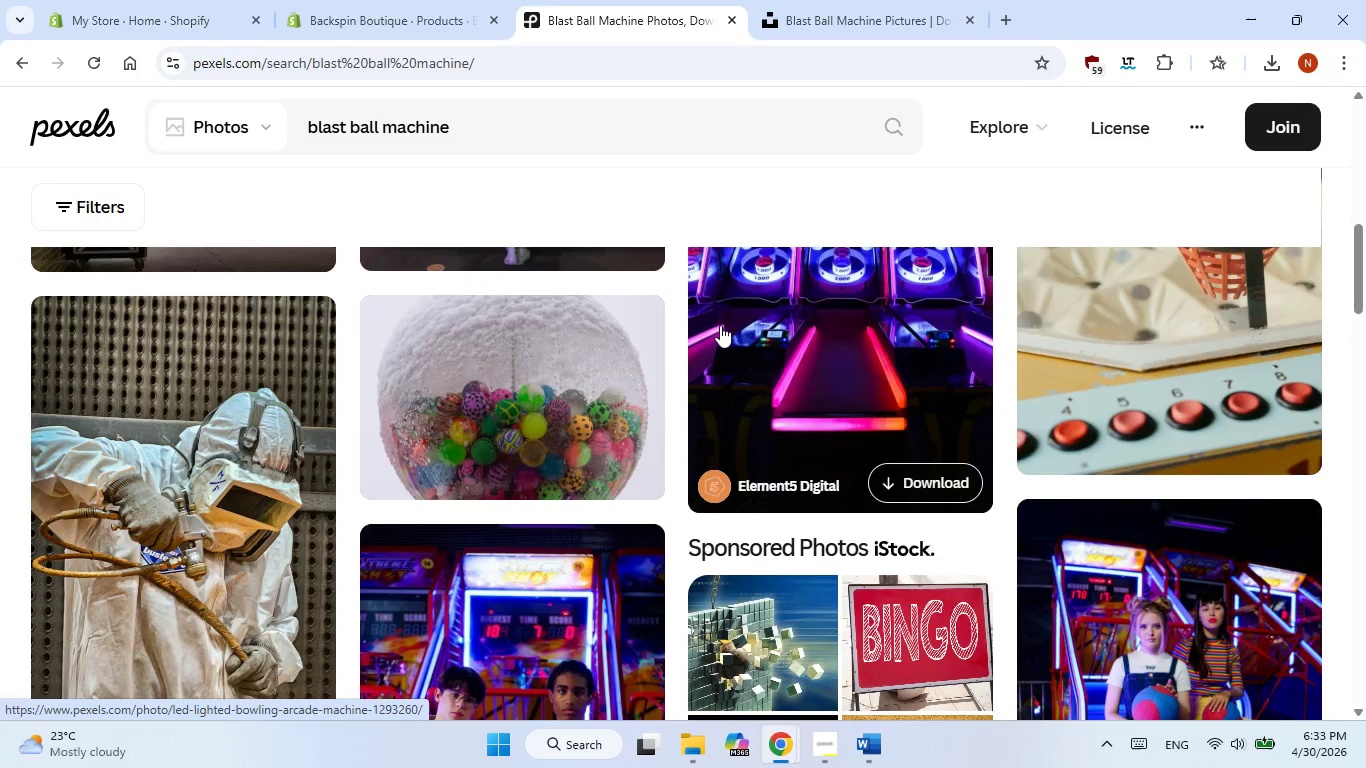 
wait(15.22)
 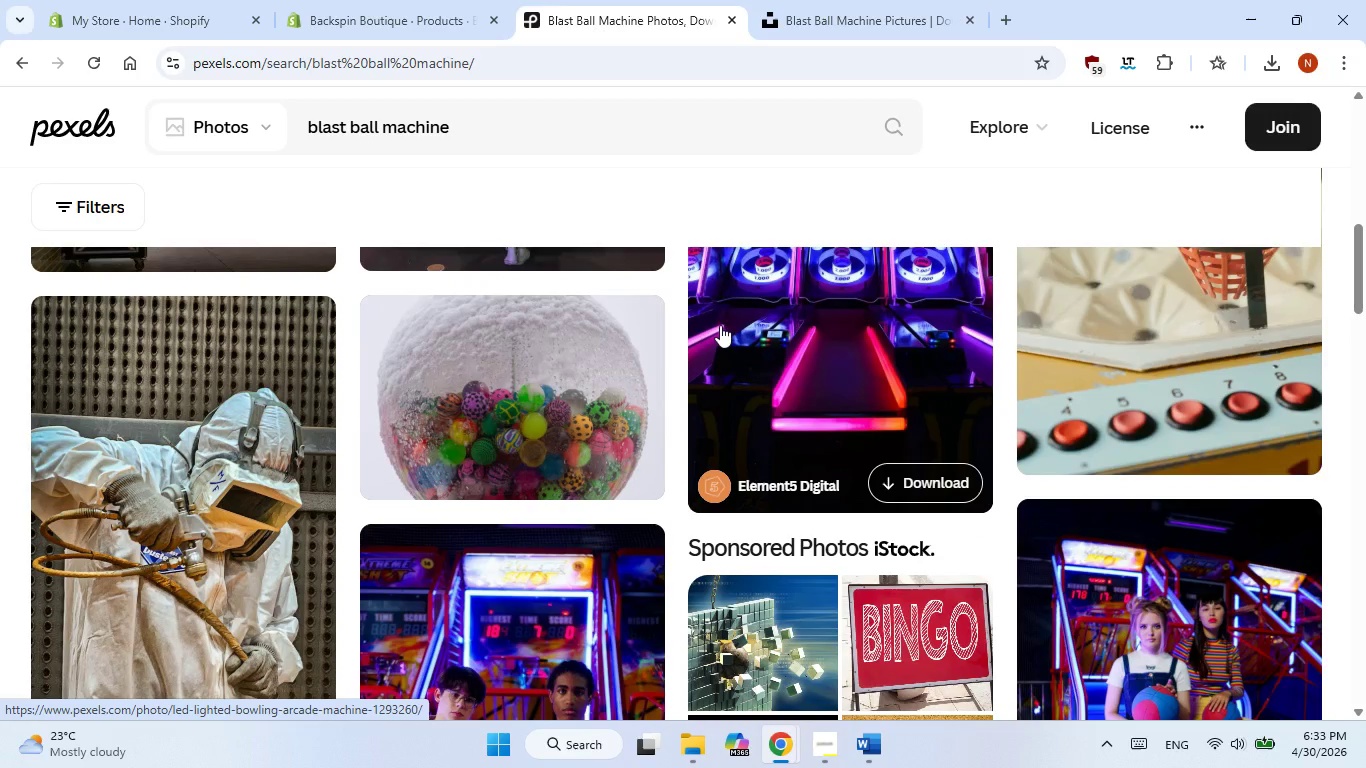 
scroll: coordinate [699, 442], scroll_direction: down, amount: 7.0
 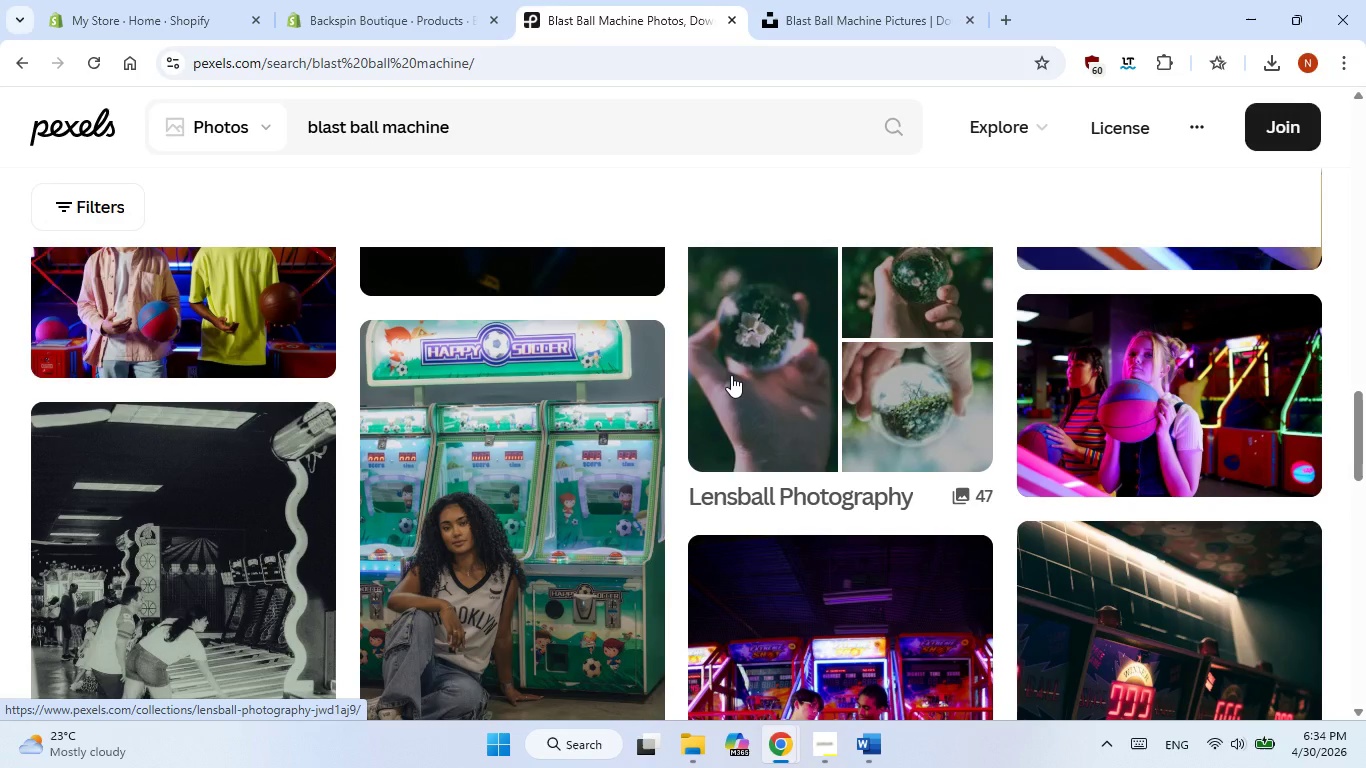 
wait(81.04)
 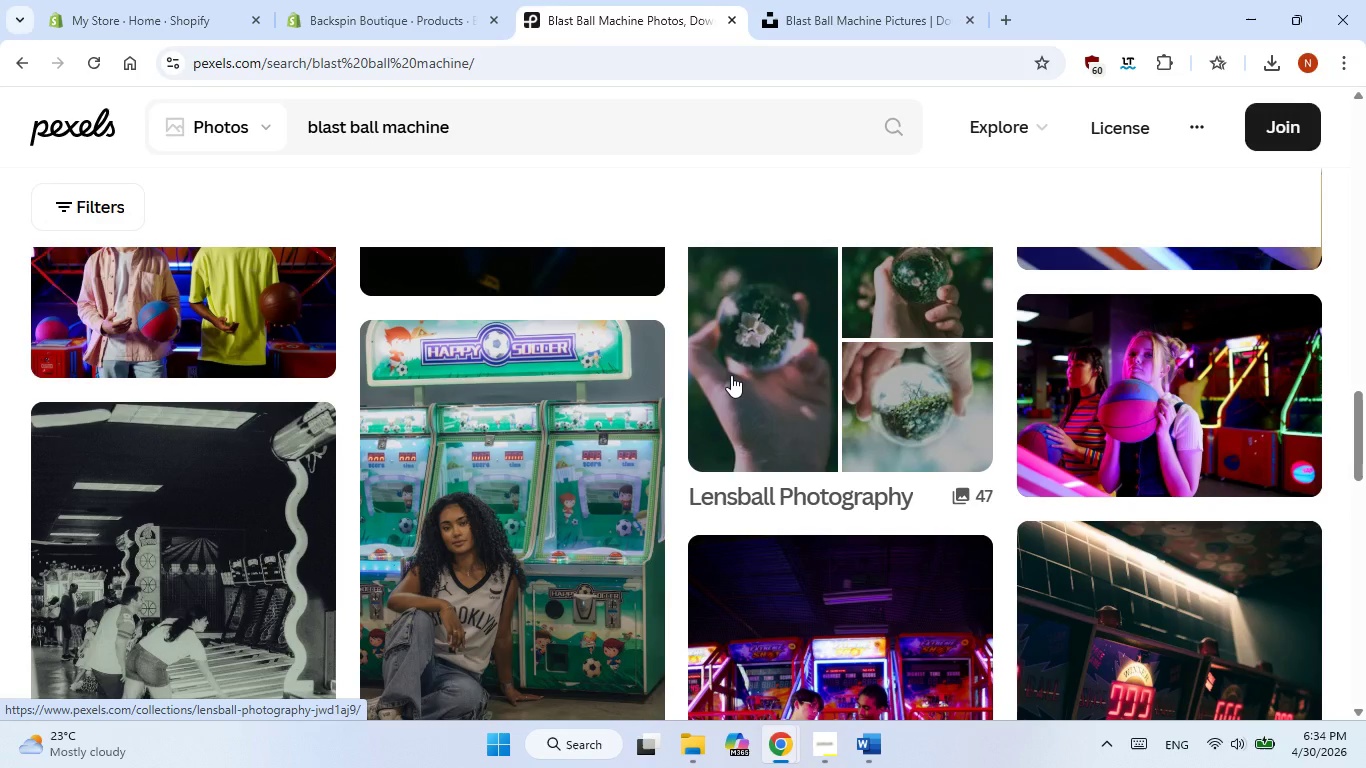 
scroll: coordinate [603, 549], scroll_direction: down, amount: 5.0
 